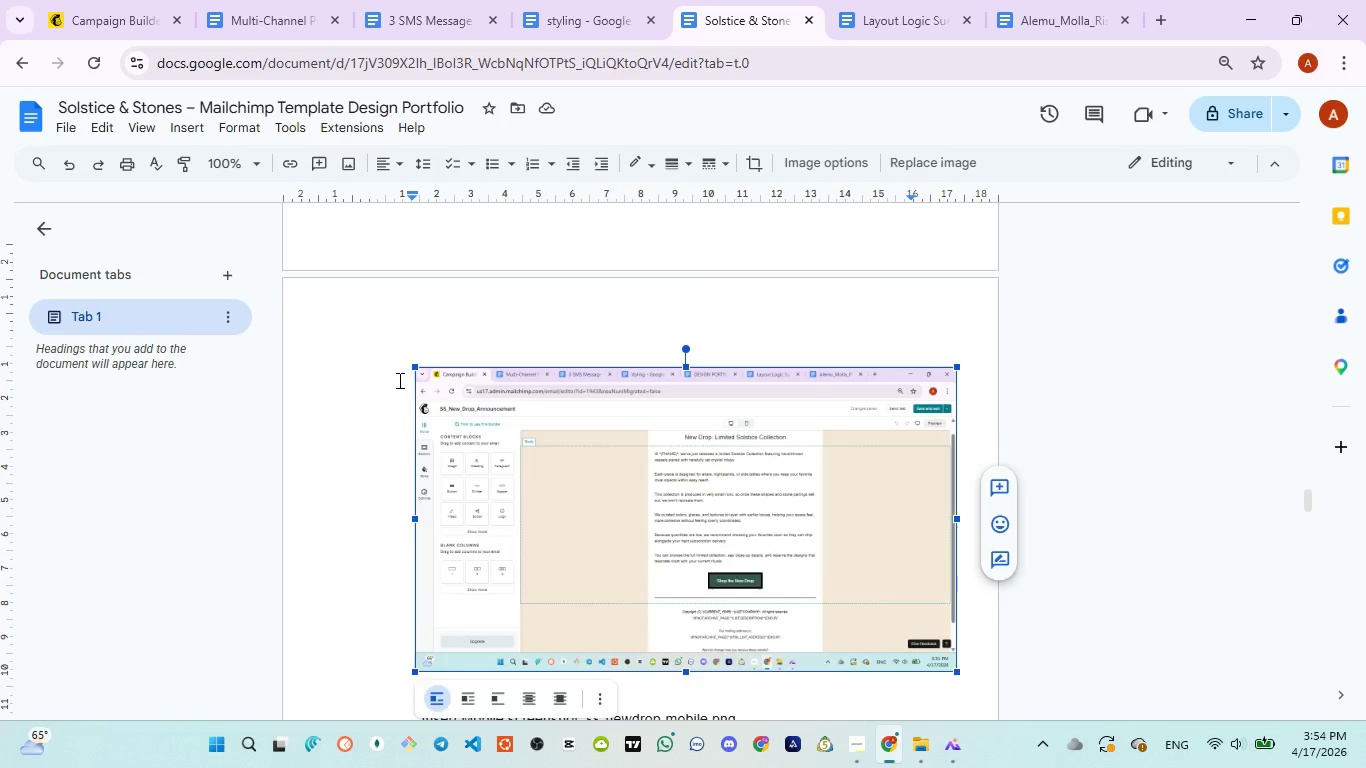 
scroll: coordinate [408, 369], scroll_direction: up, amount: 6.0
 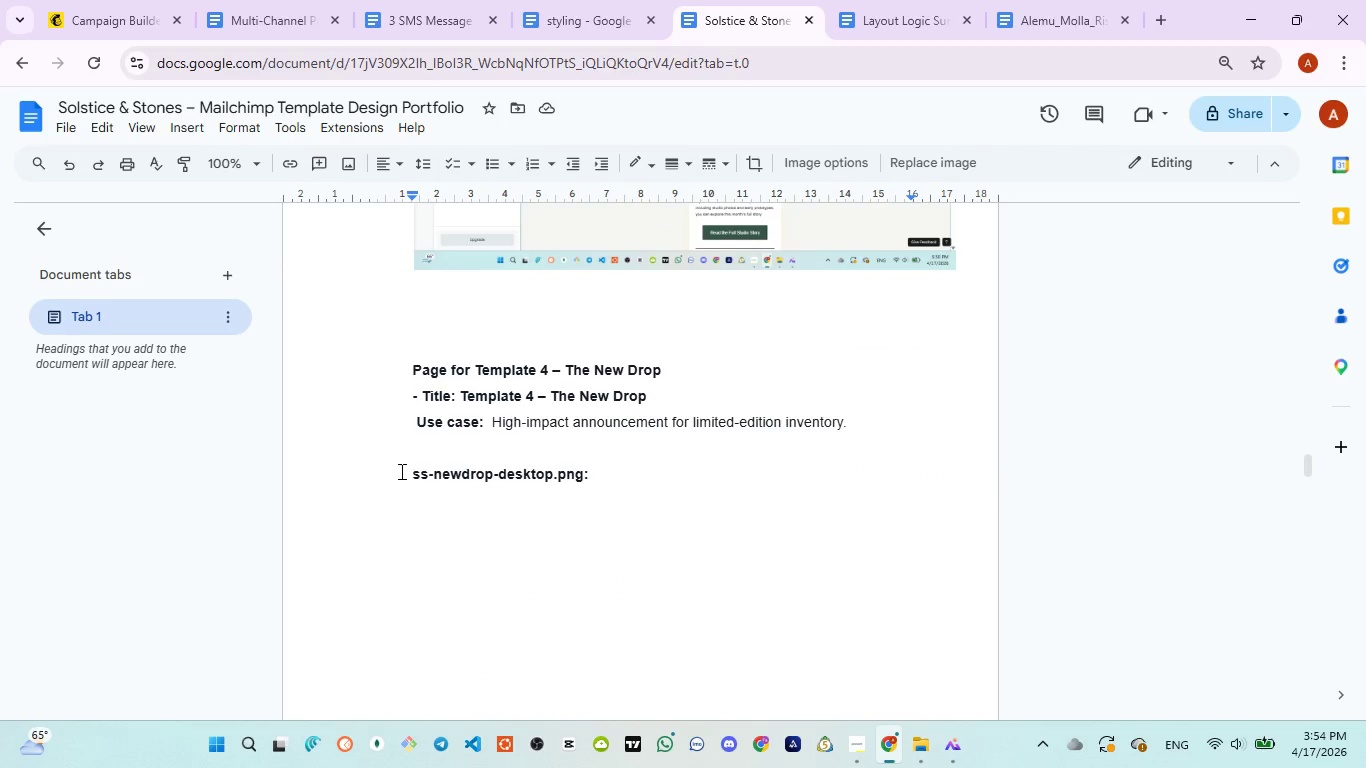 
left_click([400, 471])
 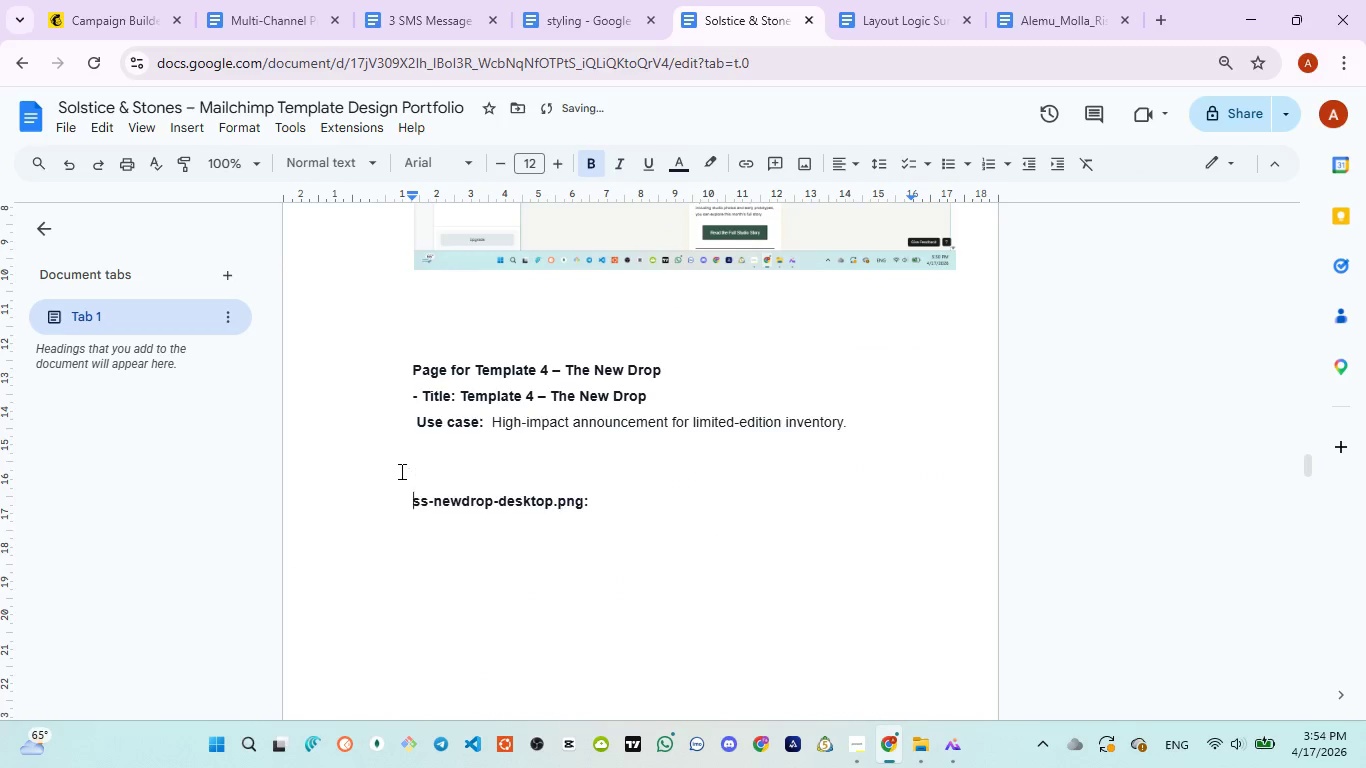 
key(Enter)
 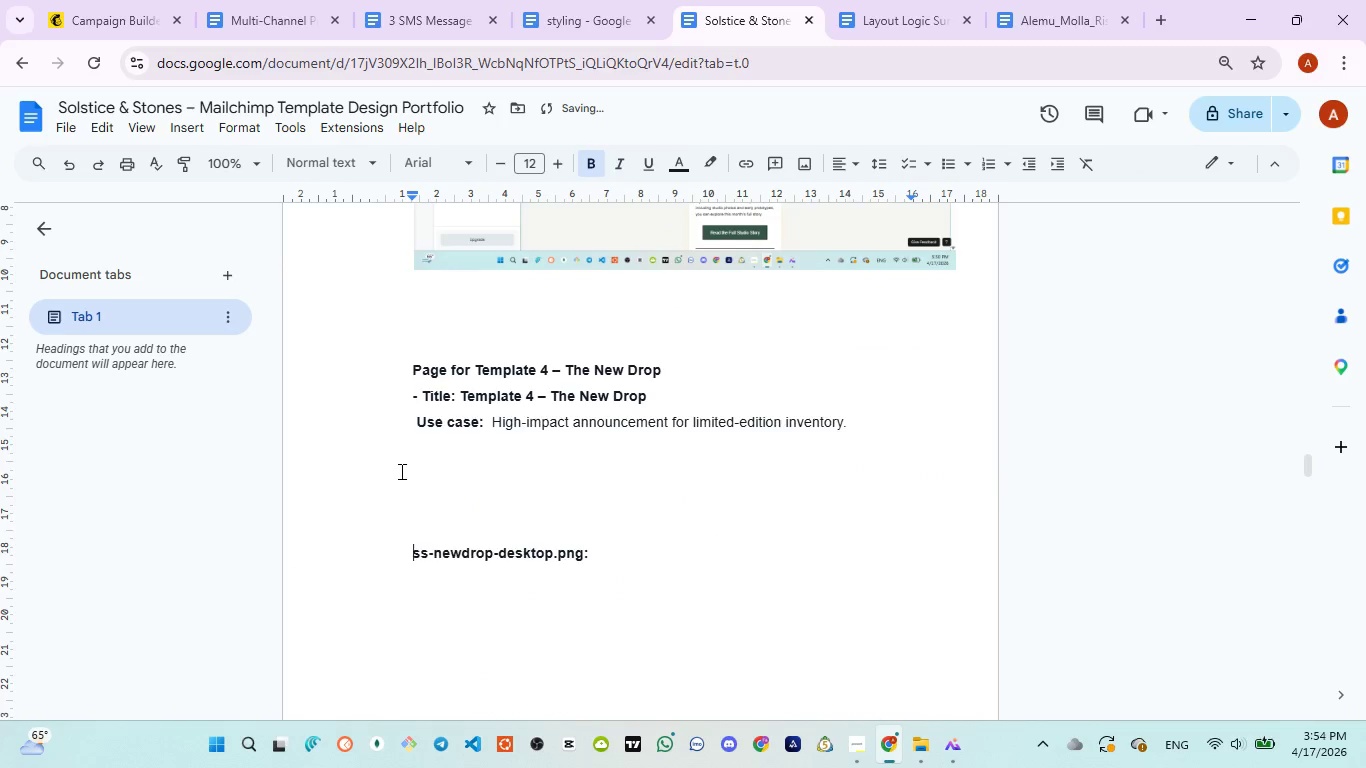 
key(Enter)
 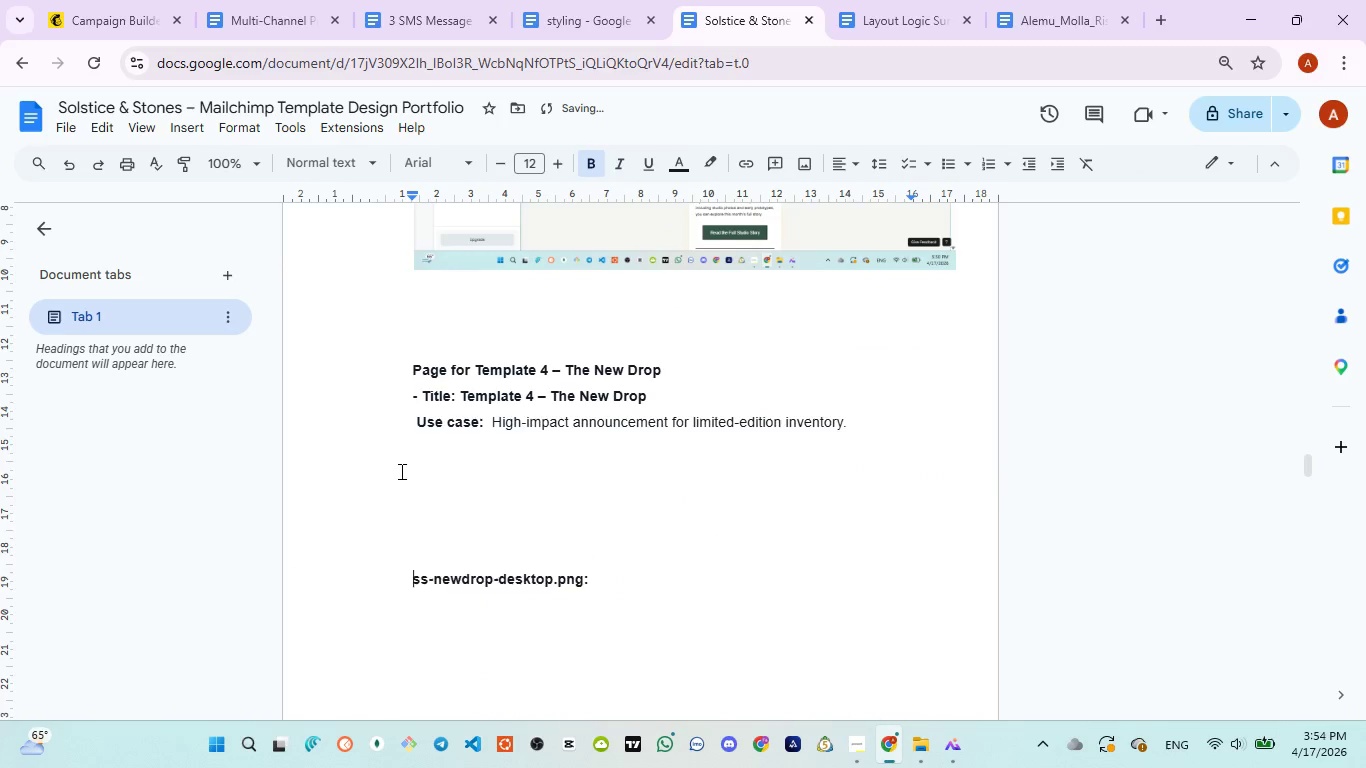 
key(Enter)
 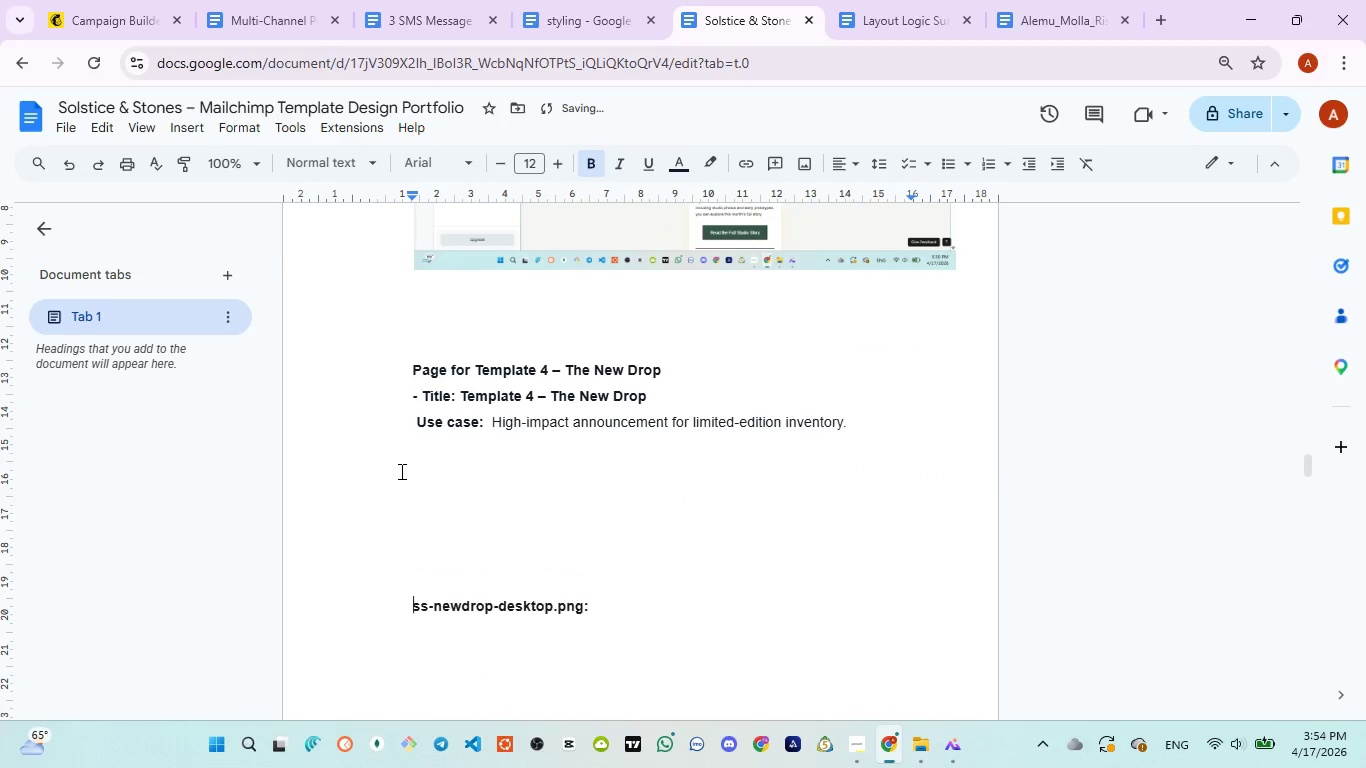 
key(Enter)
 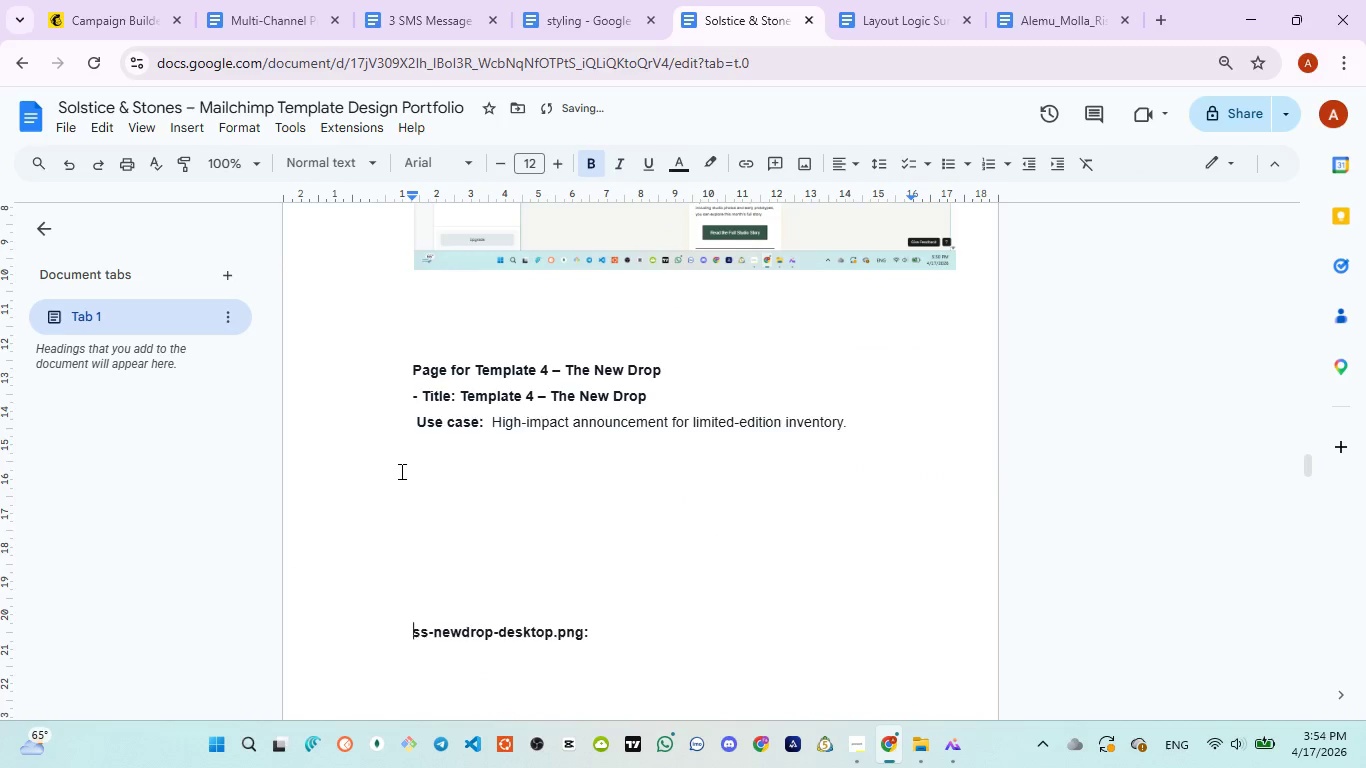 
key(Enter)
 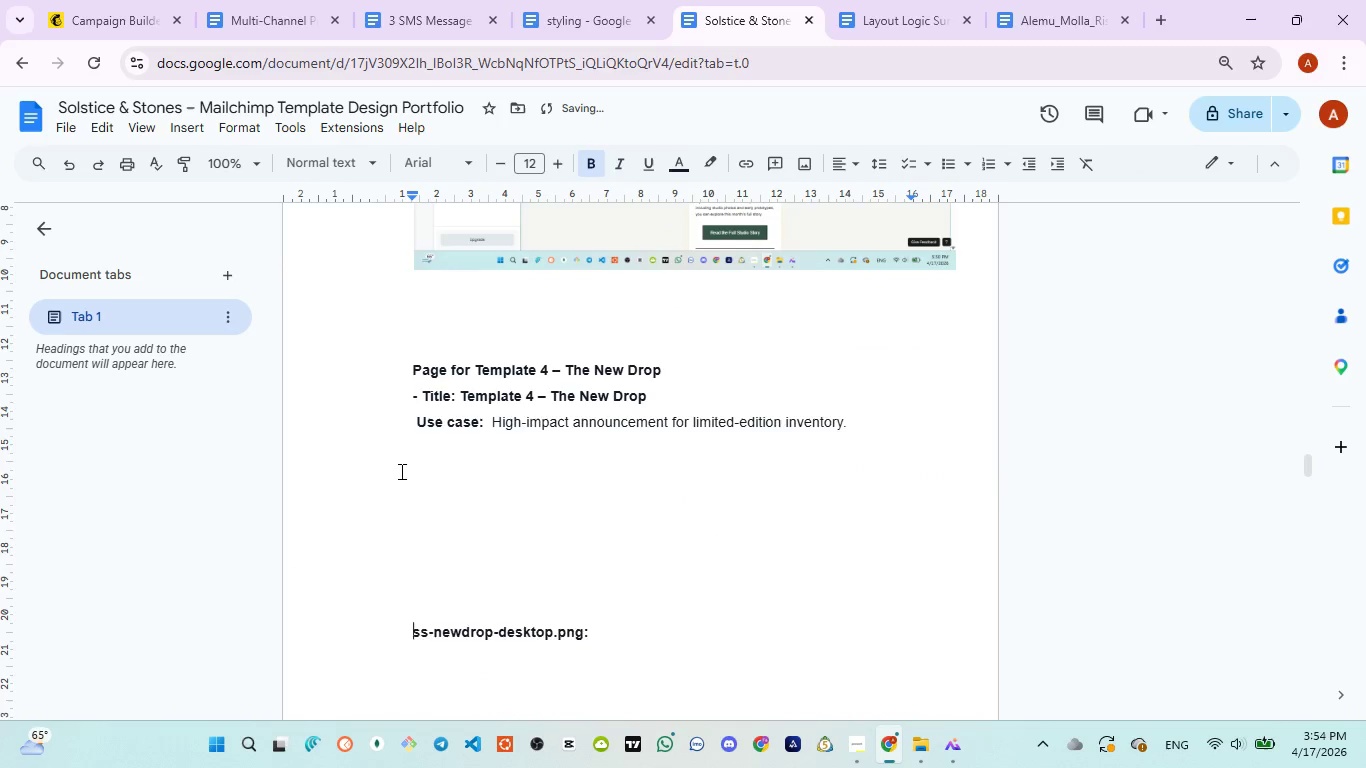 
key(Enter)
 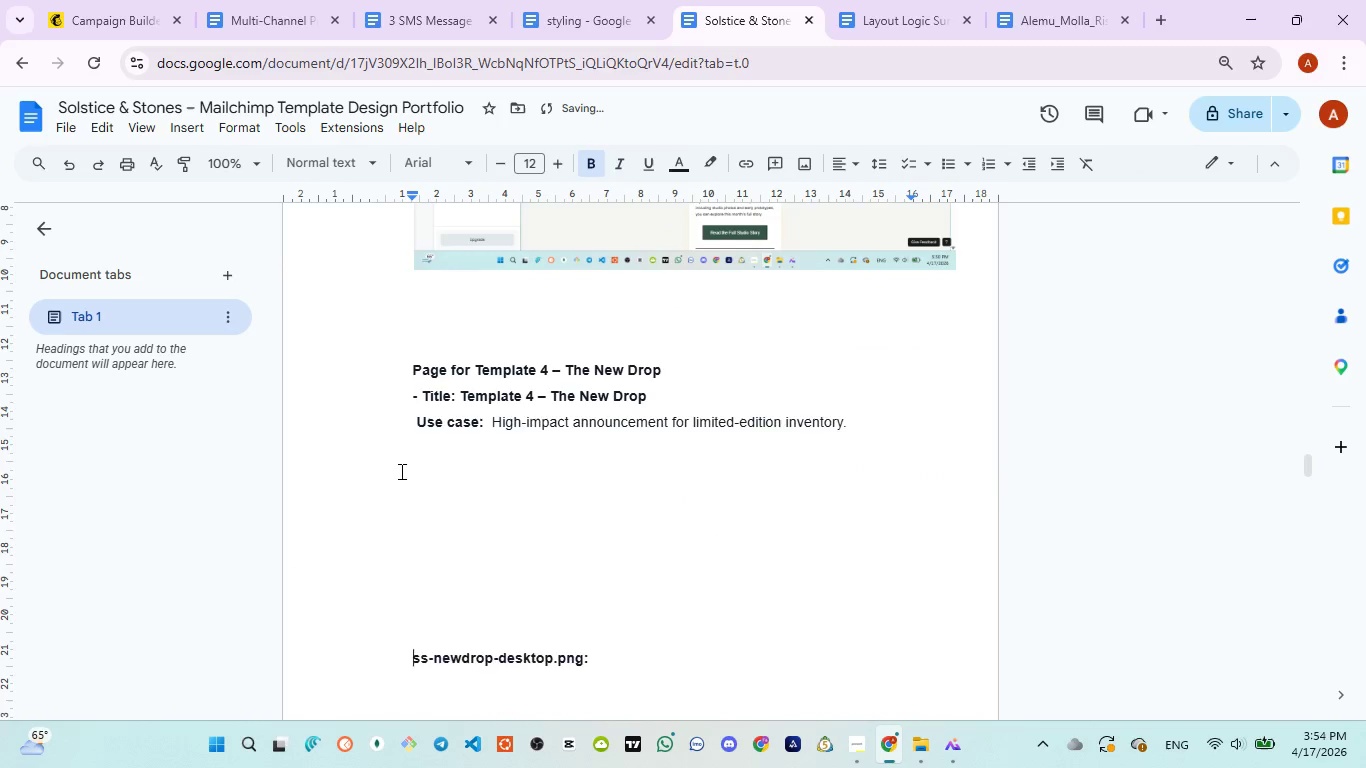 
key(Enter)
 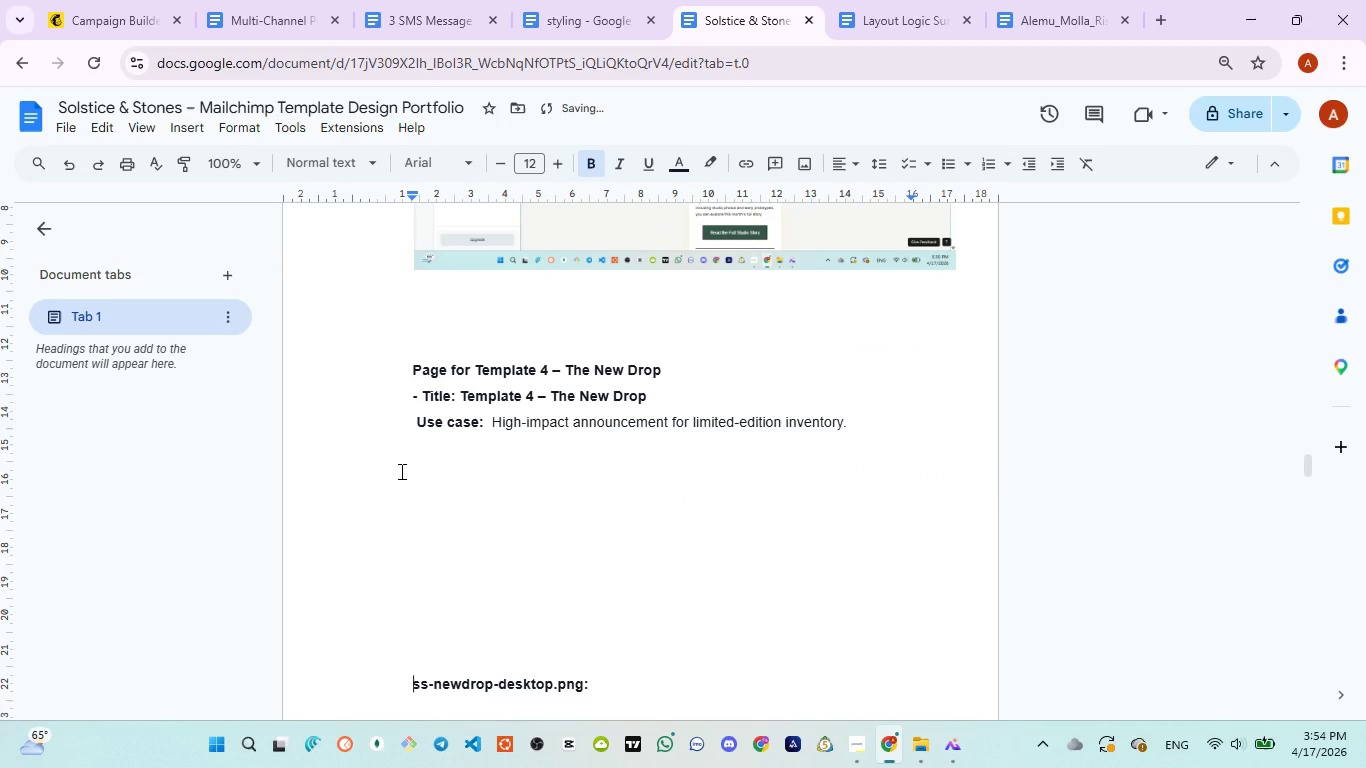 
hold_key(key=Enter, duration=0.34)
 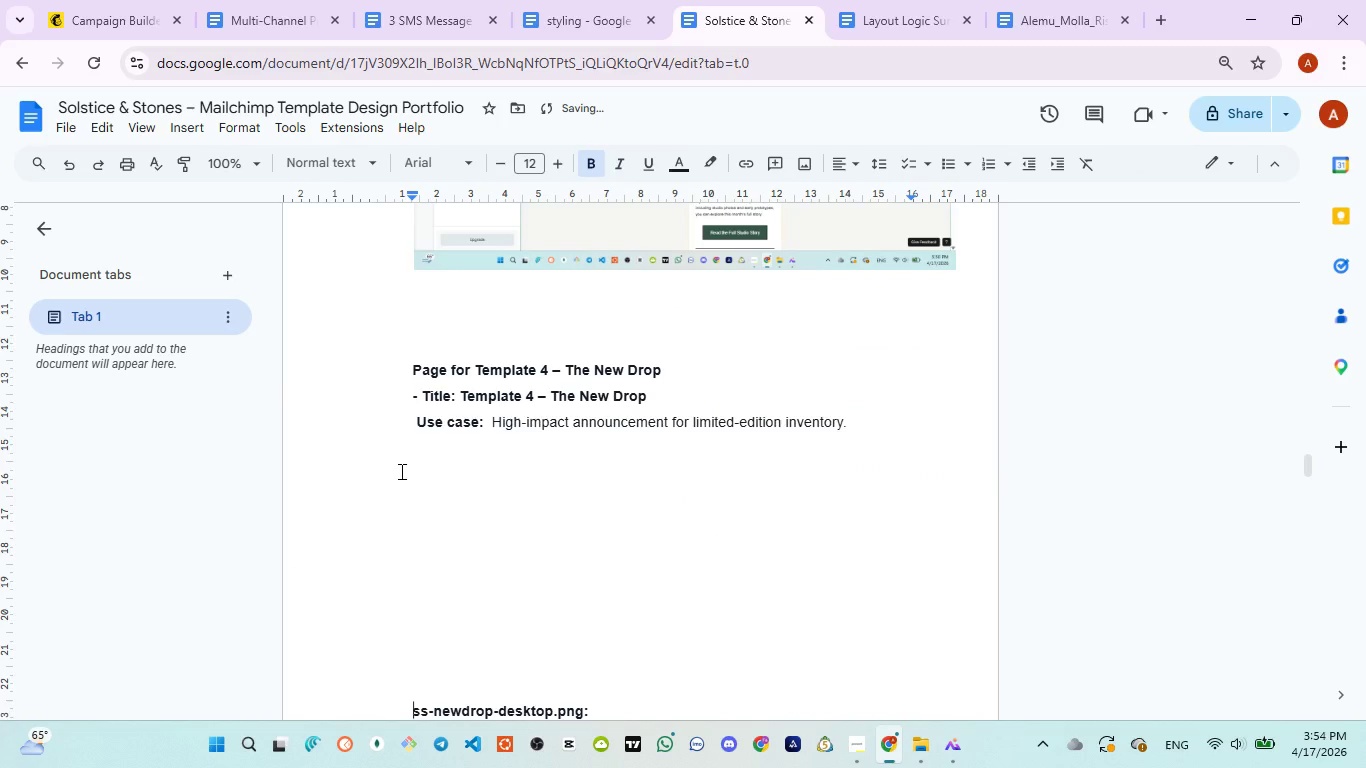 
key(Enter)
 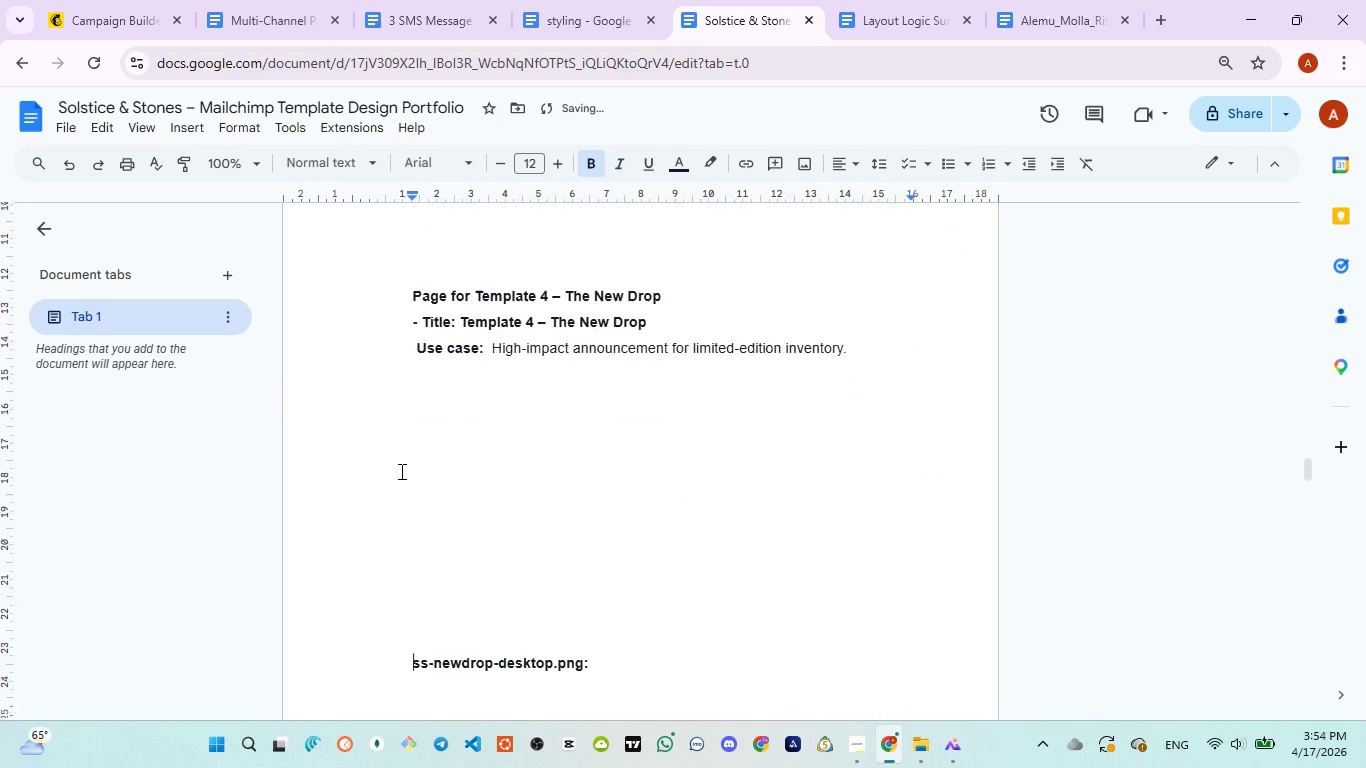 
key(Enter)
 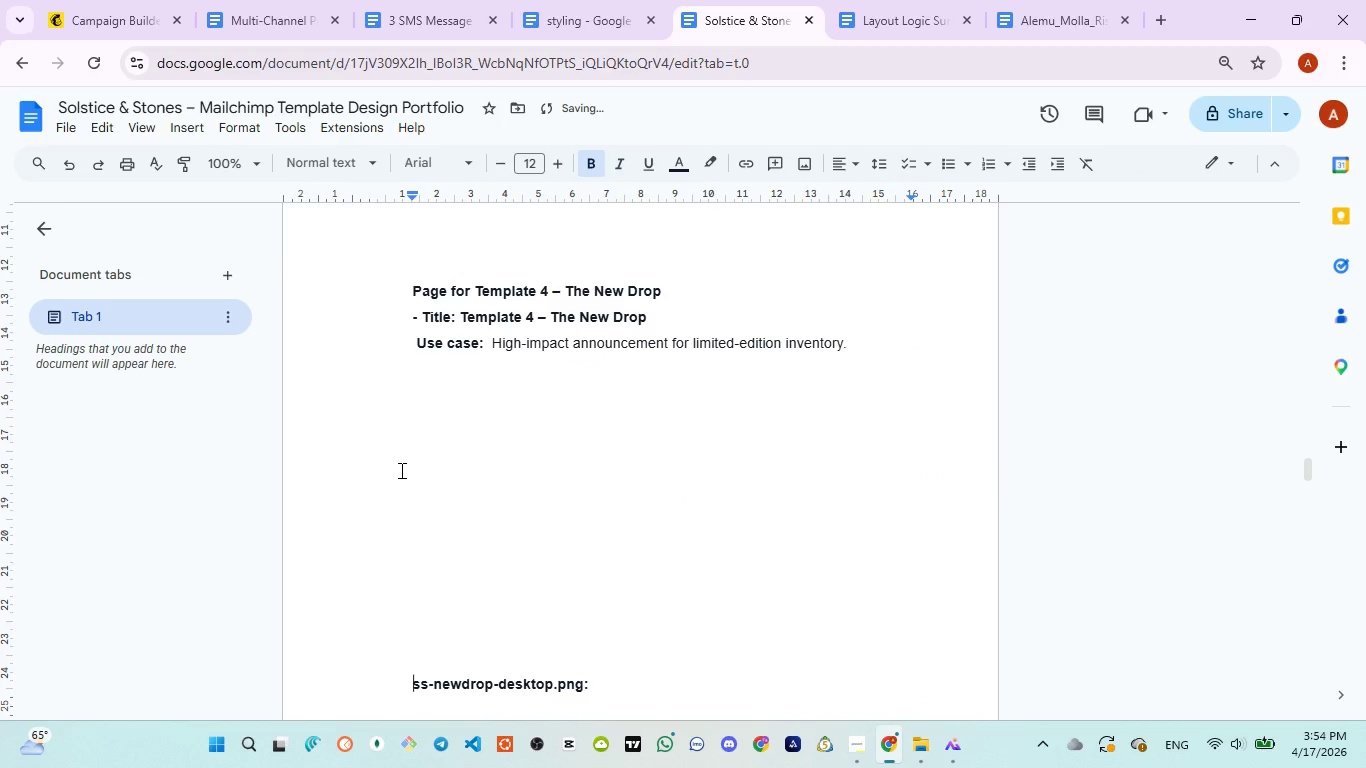 
key(Enter)
 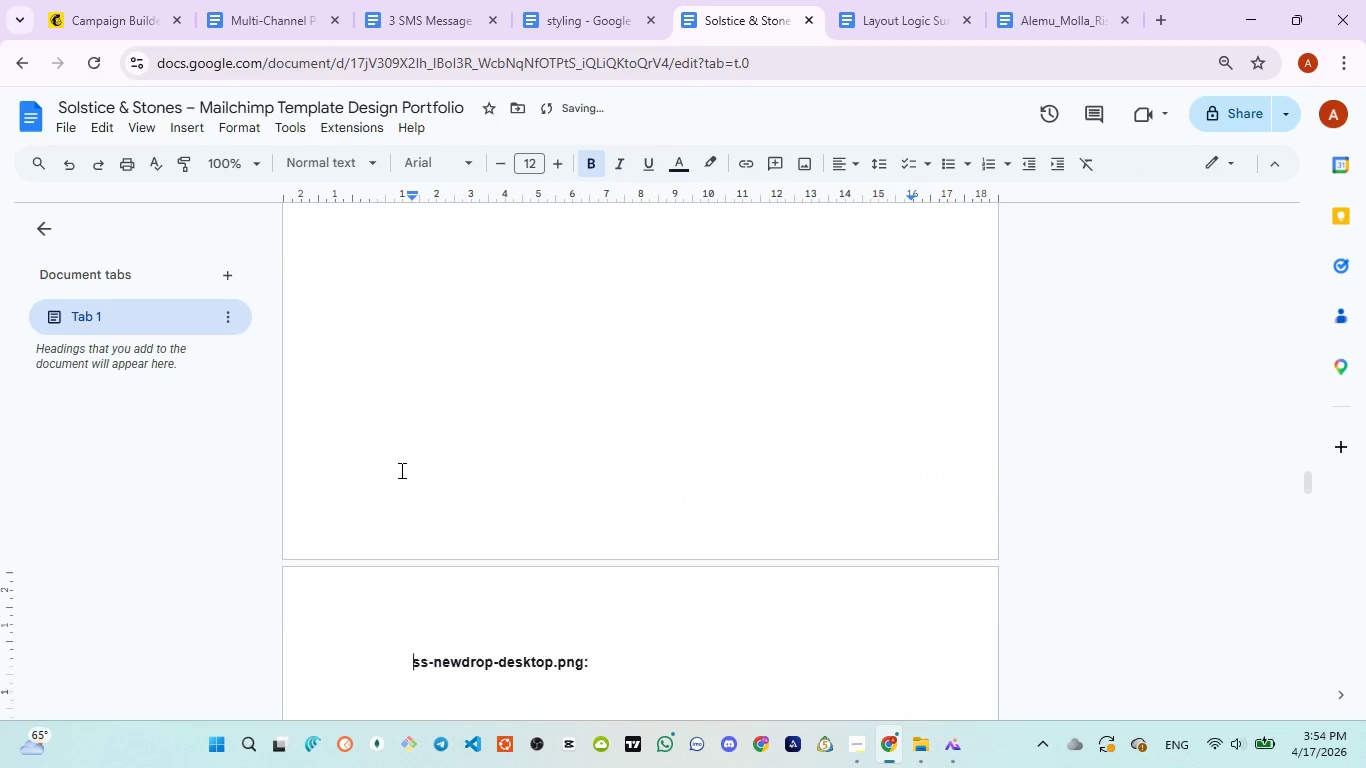 
key(Enter)
 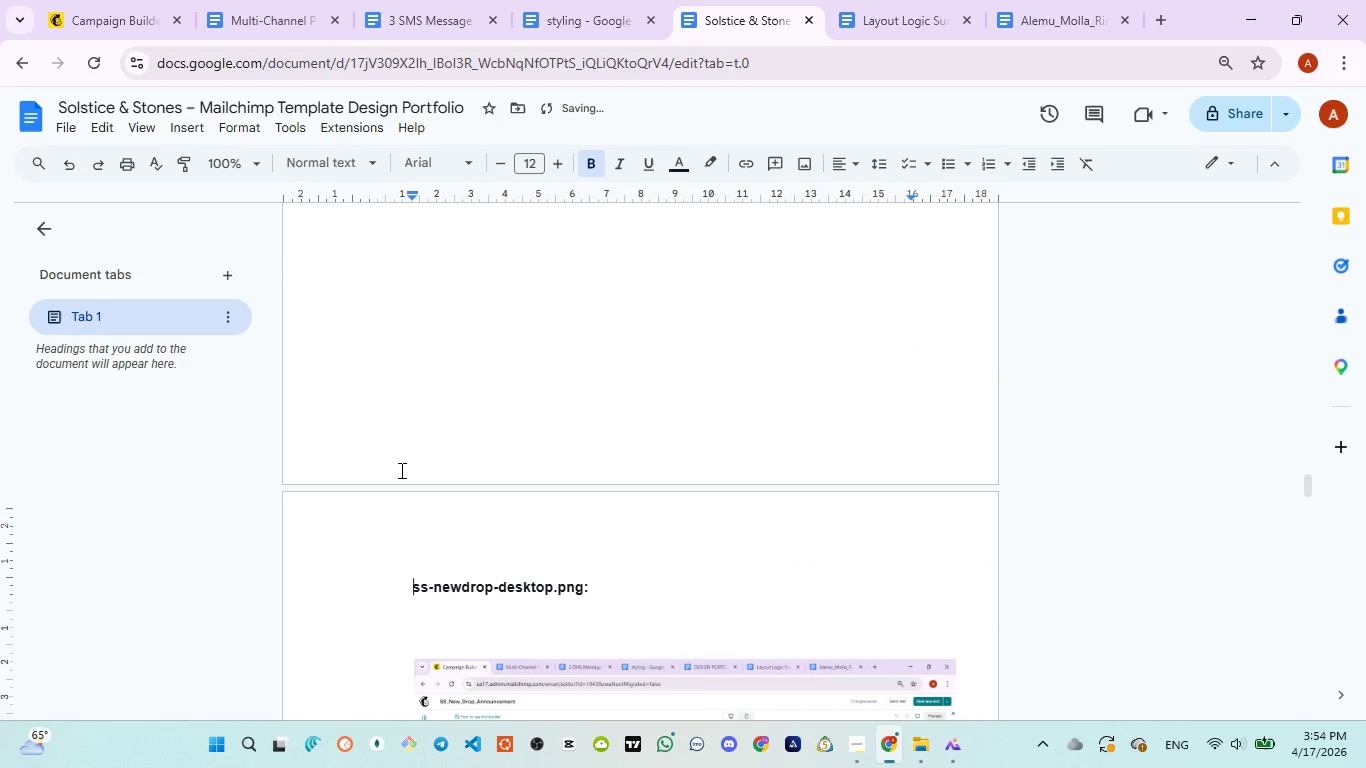 
scroll: coordinate [400, 470], scroll_direction: down, amount: 1.0
 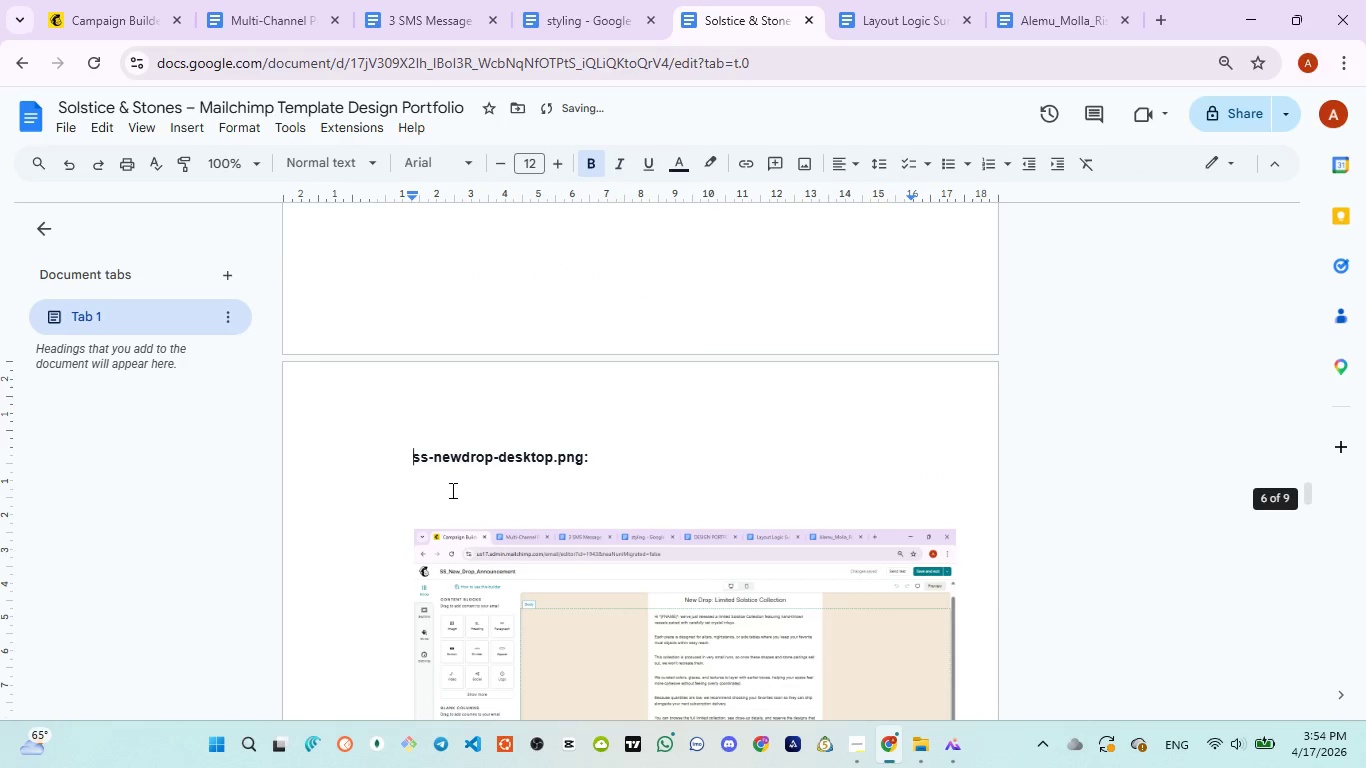 
left_click([450, 491])
 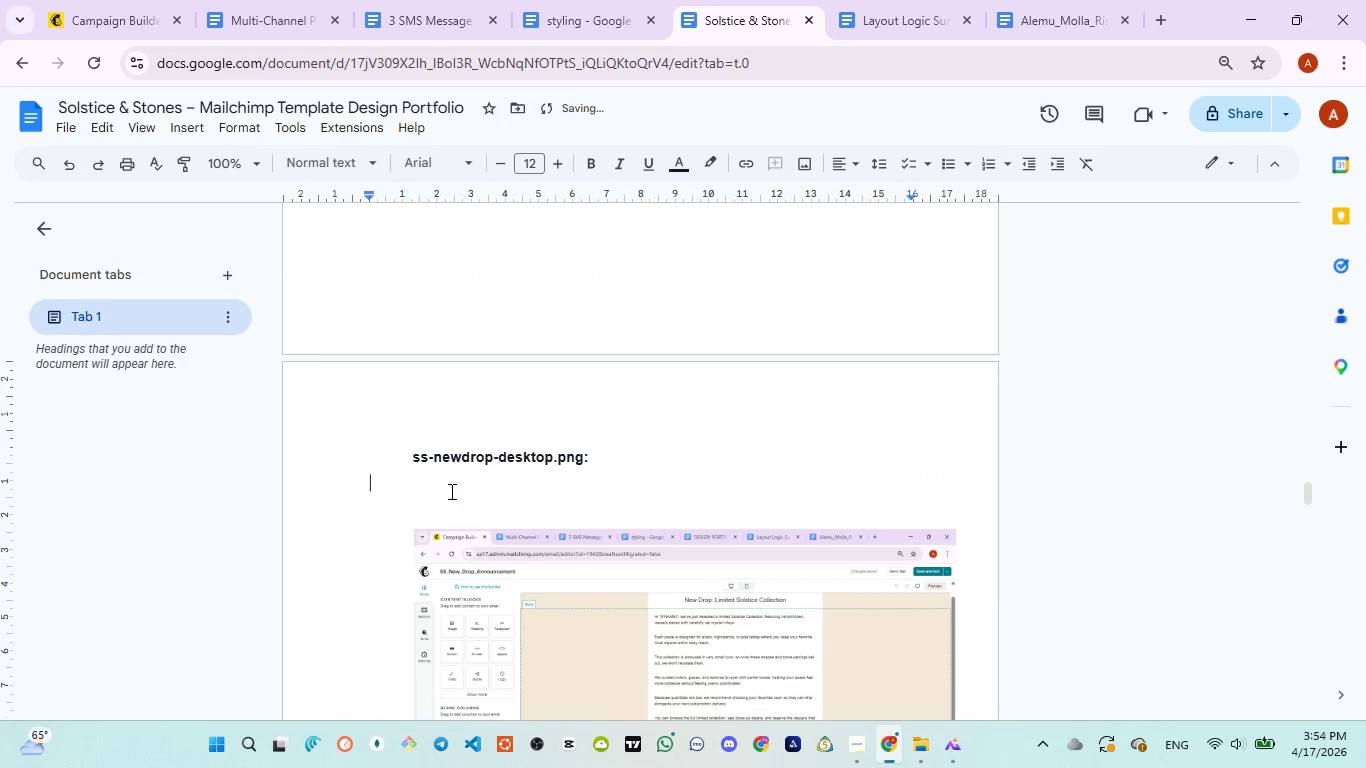 
key(Backspace)
 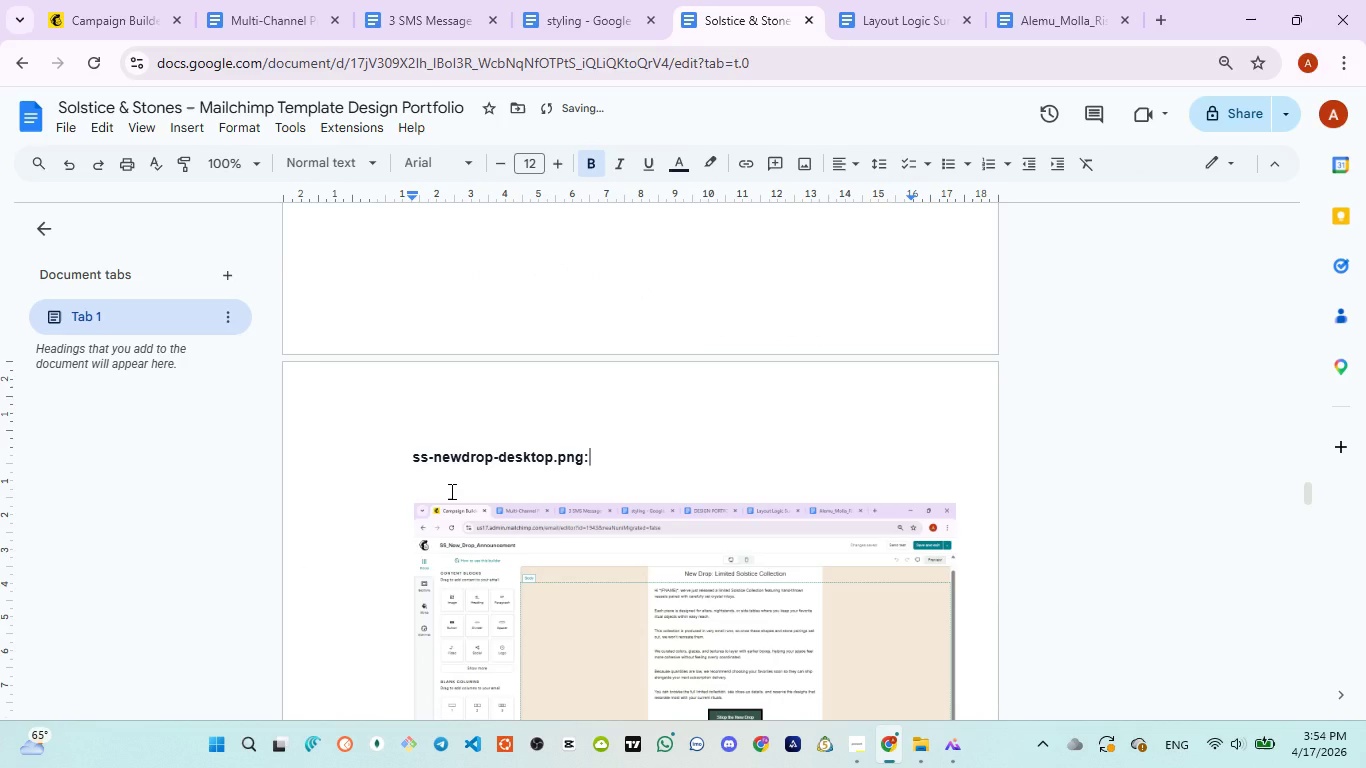 
key(Backspace)
 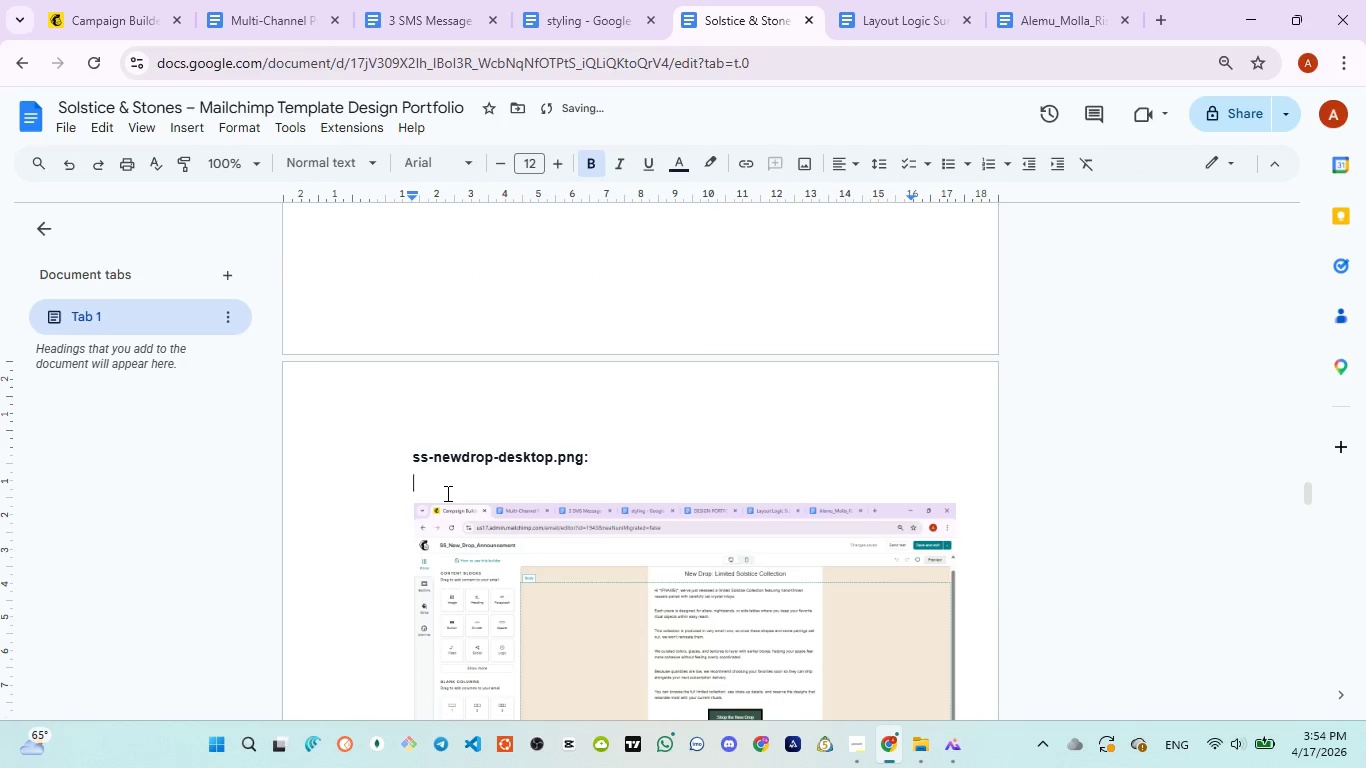 
left_click([446, 493])
 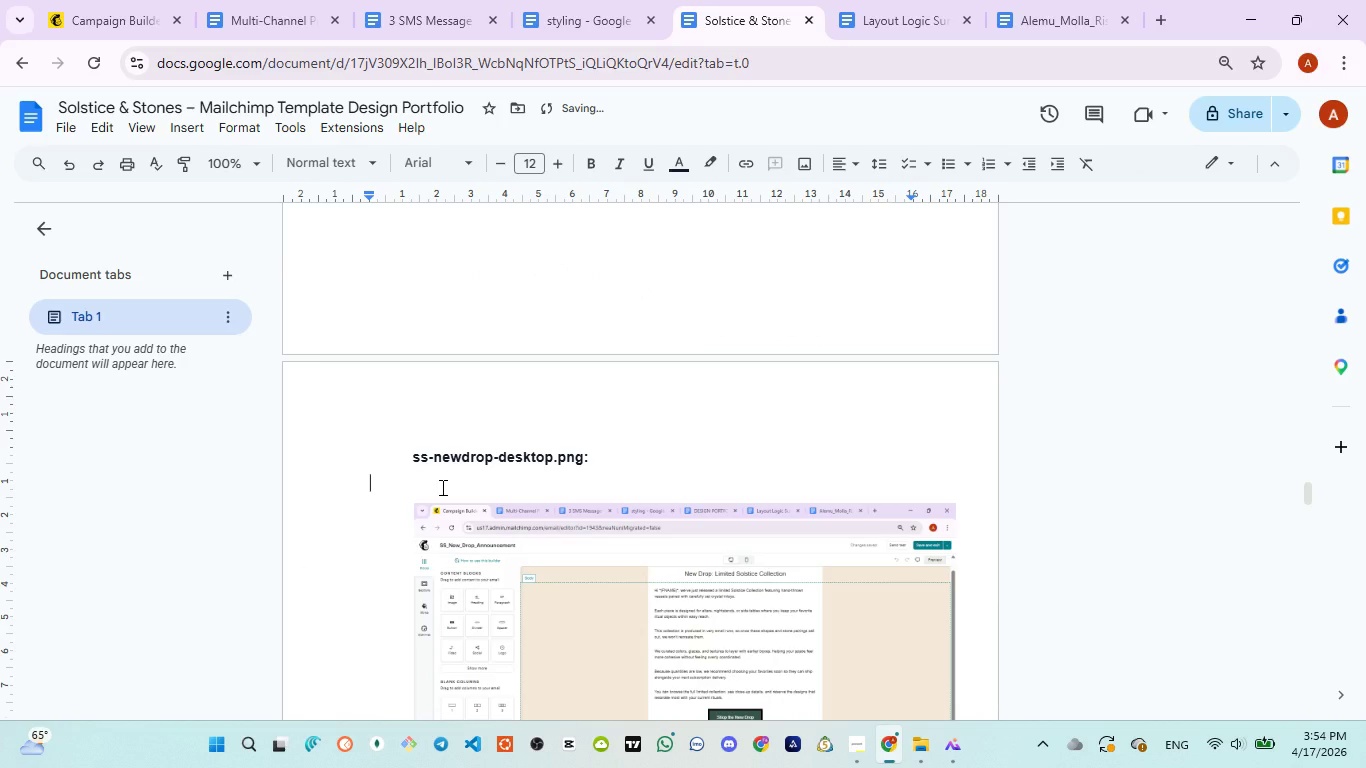 
key(Backspace)
 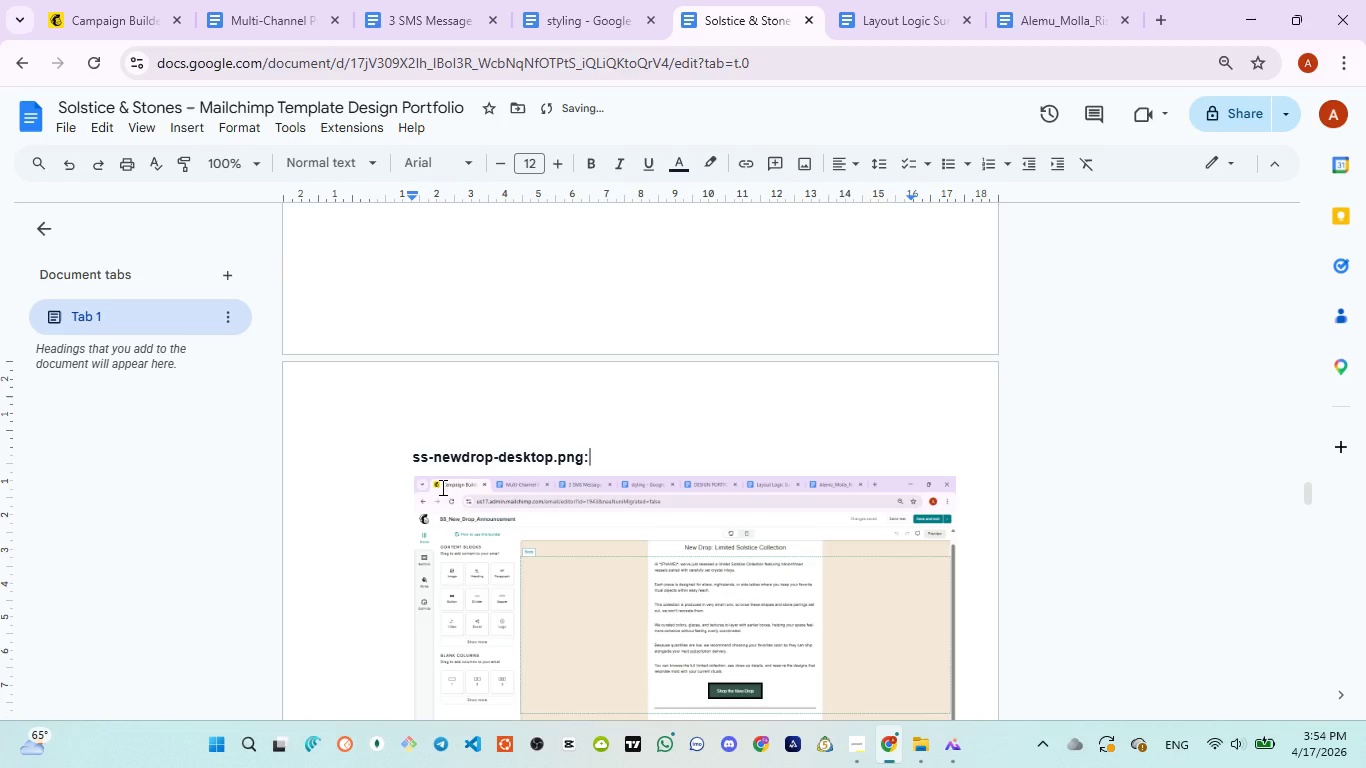 
key(Backspace)
 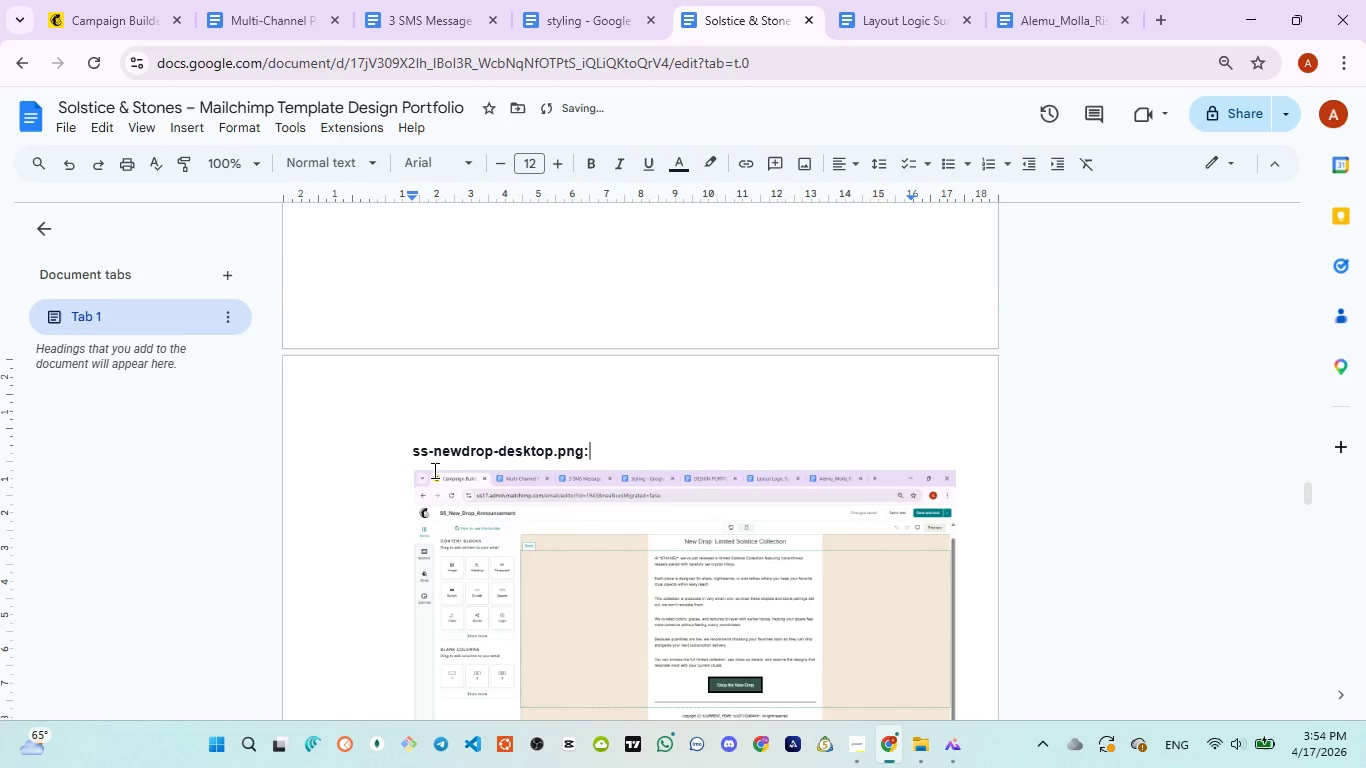 
scroll: coordinate [440, 467], scroll_direction: down, amount: 3.0
 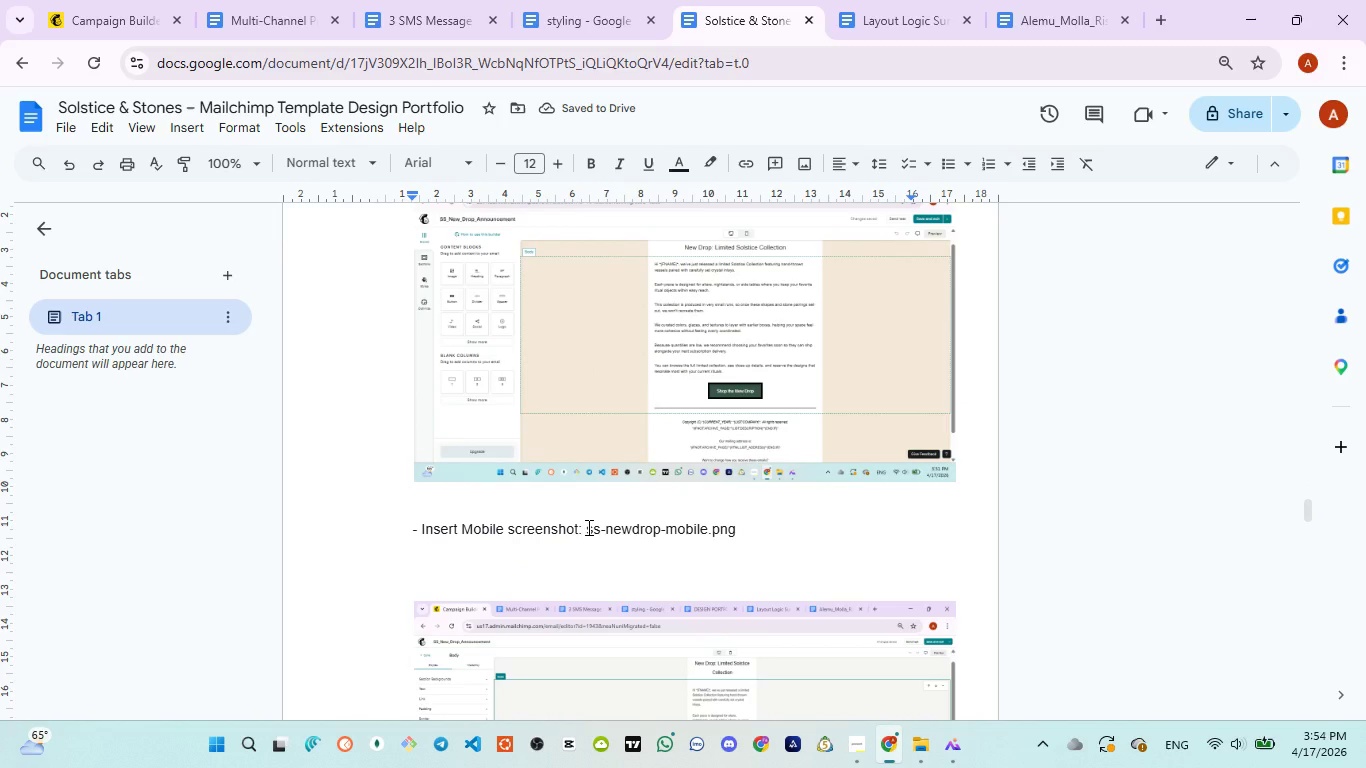 
left_click_drag(start_coordinate=[587, 527], to_coordinate=[405, 536])
 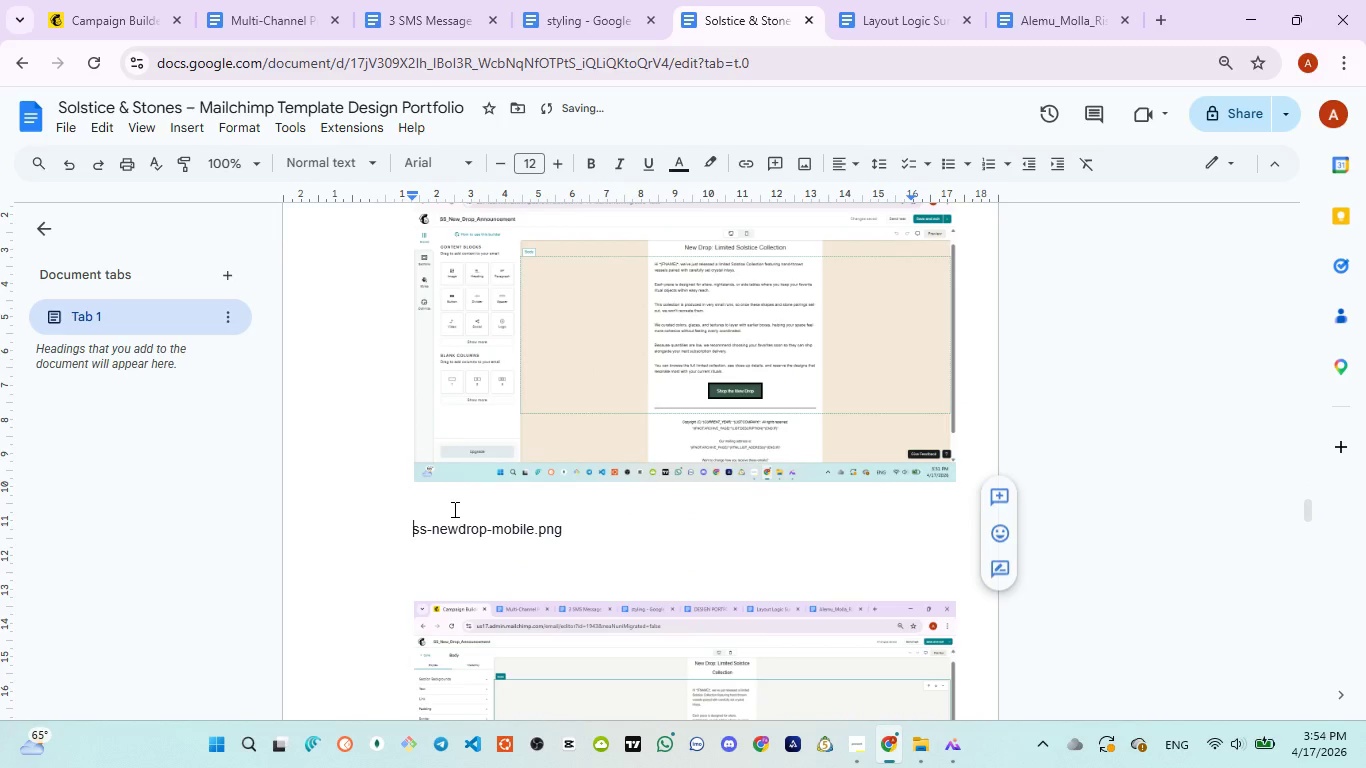 
key(Backspace)
 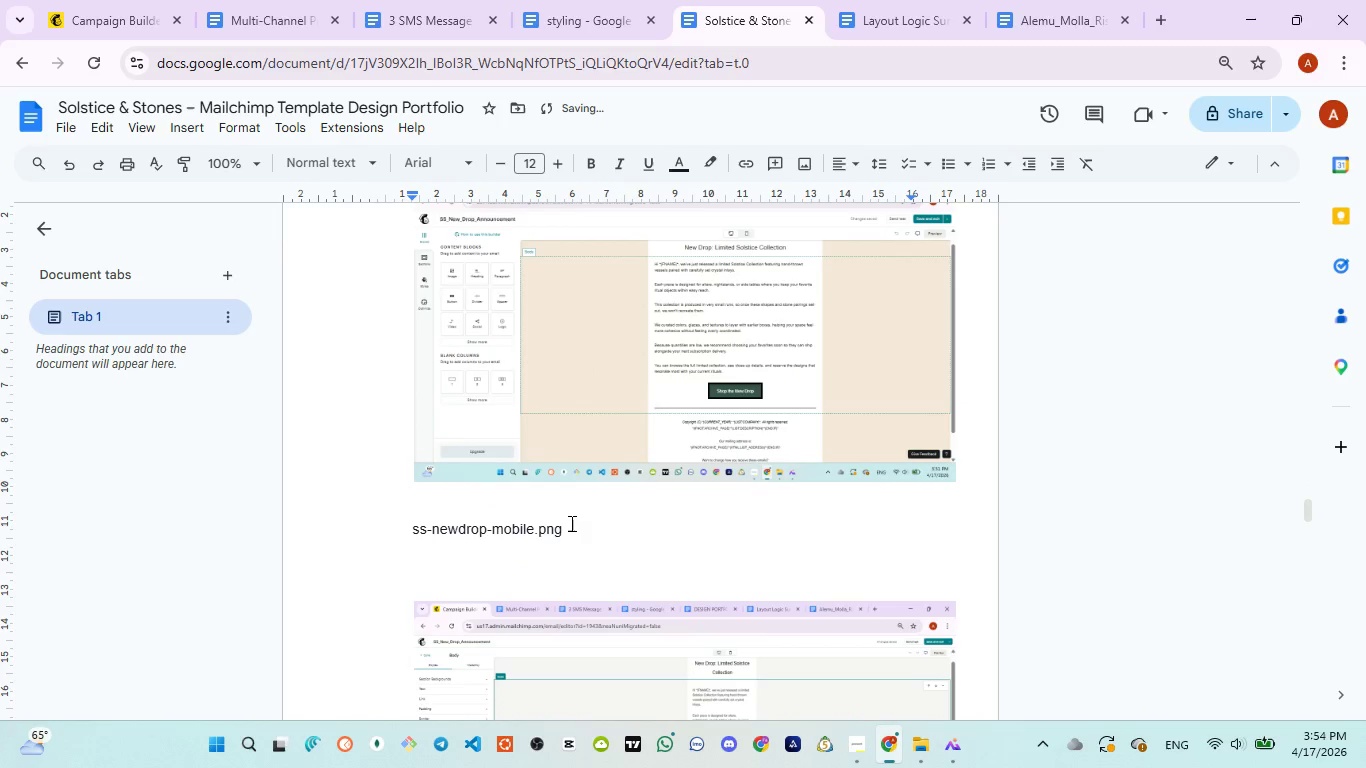 
left_click([570, 523])
 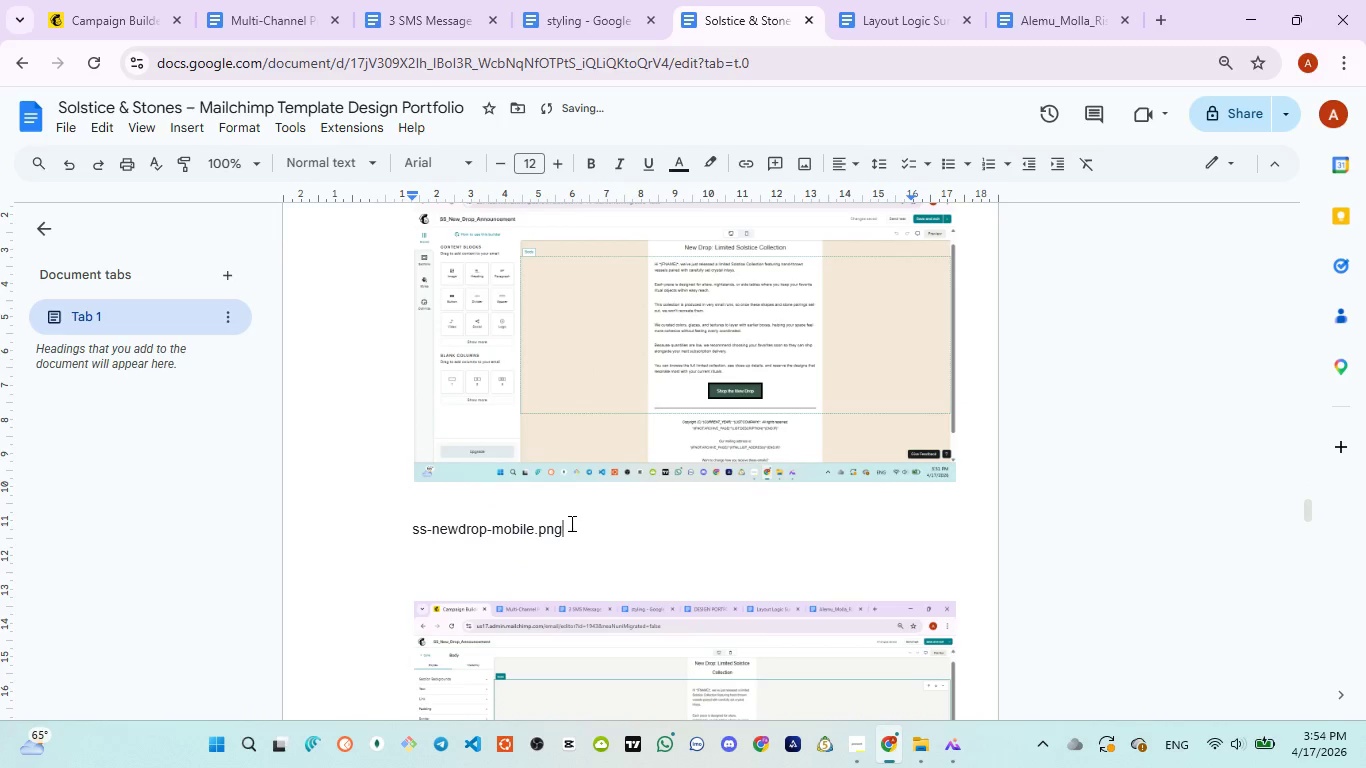 
key(Shift+Semicolon)
 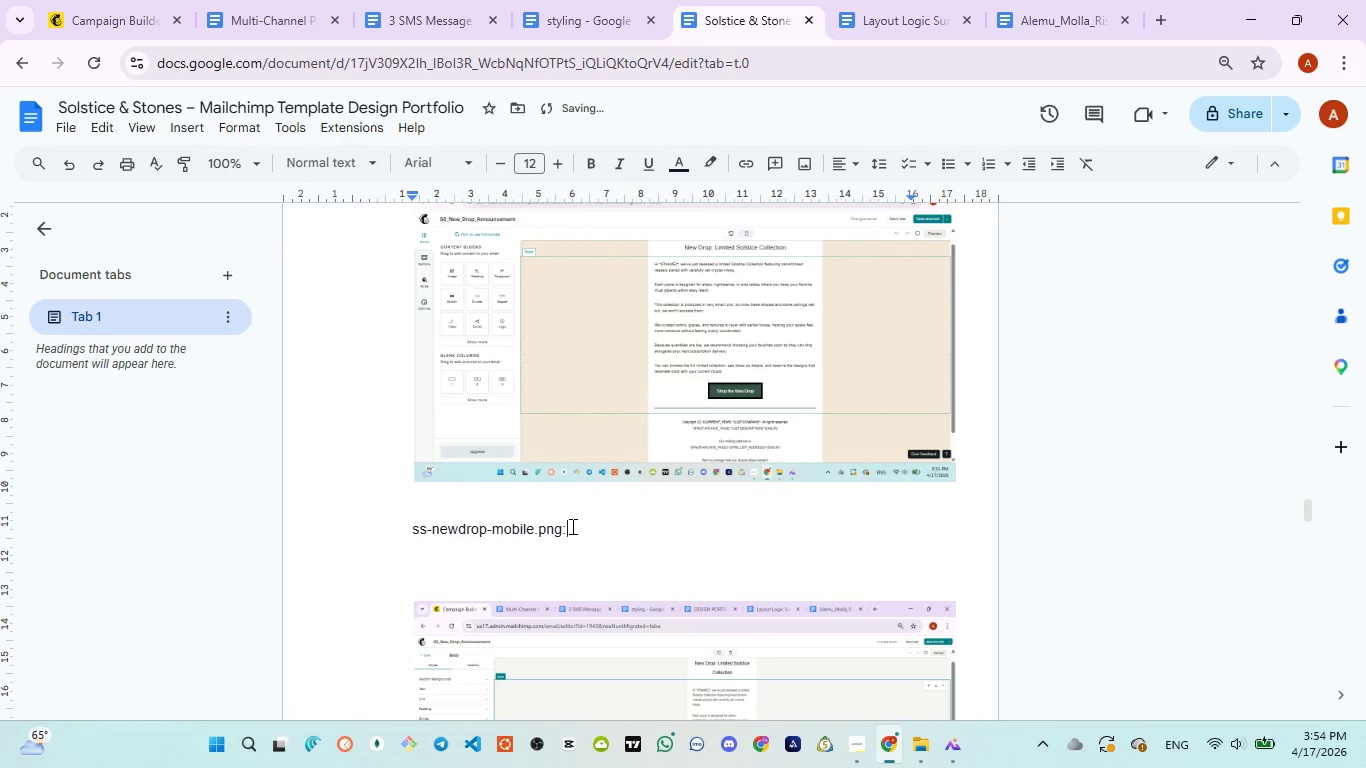 
left_click_drag(start_coordinate=[571, 526], to_coordinate=[353, 527])
 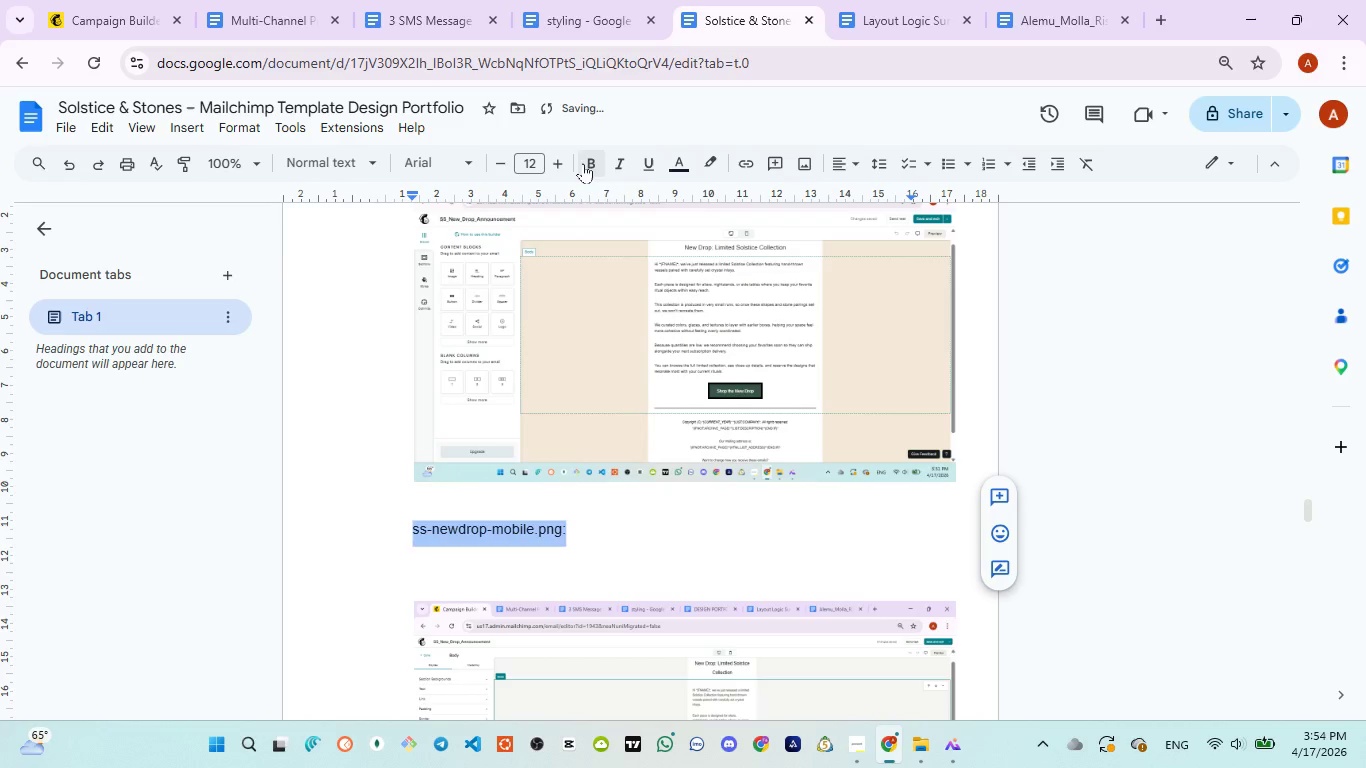 
left_click_drag(start_coordinate=[583, 163], to_coordinate=[579, 174])
 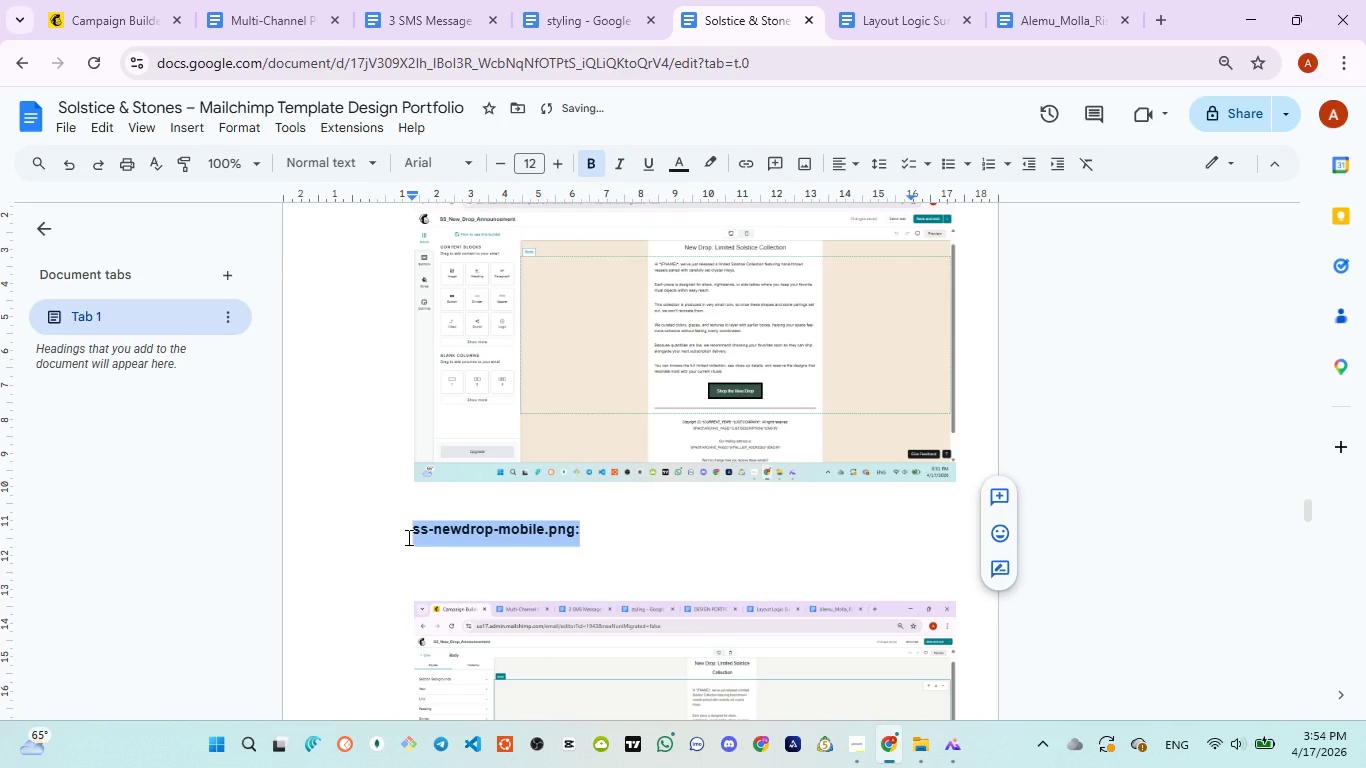 
left_click([407, 537])
 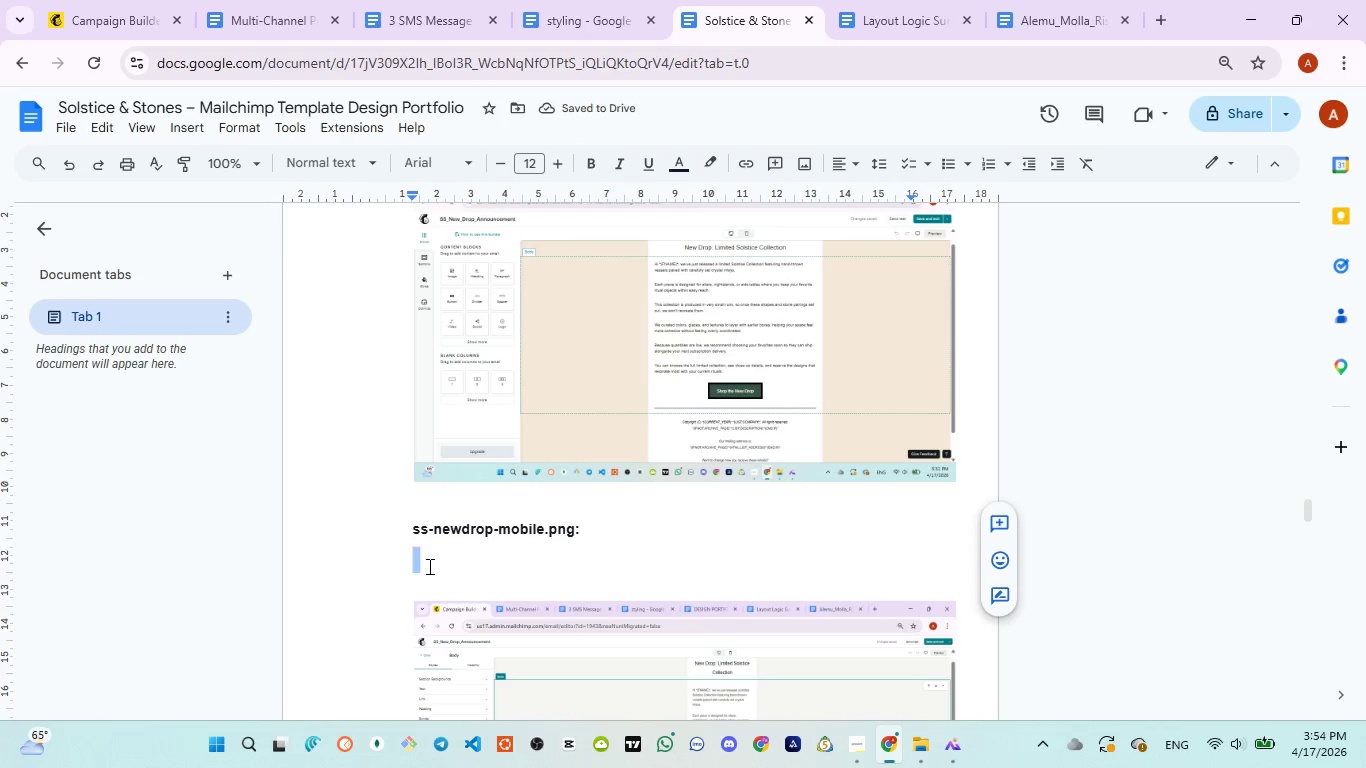 
key(Backspace)
 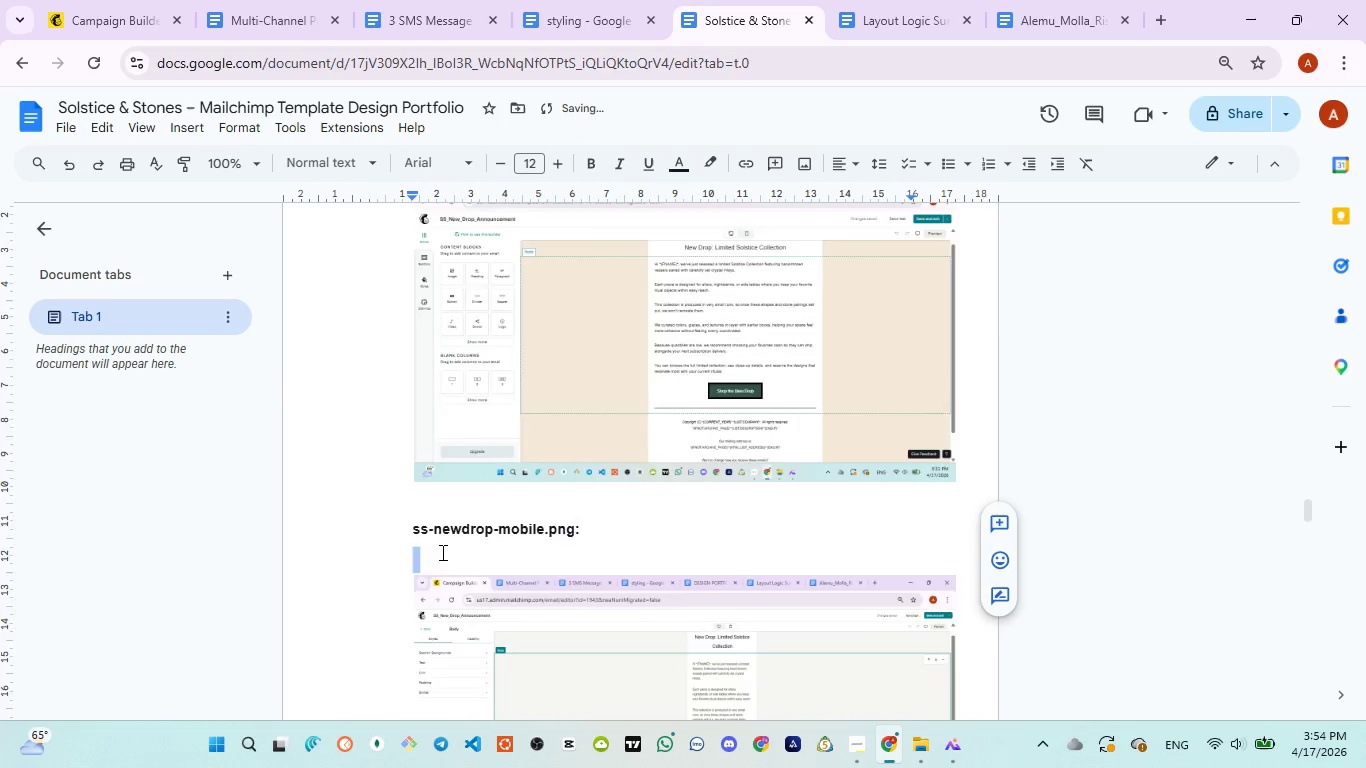 
key(Backspace)
 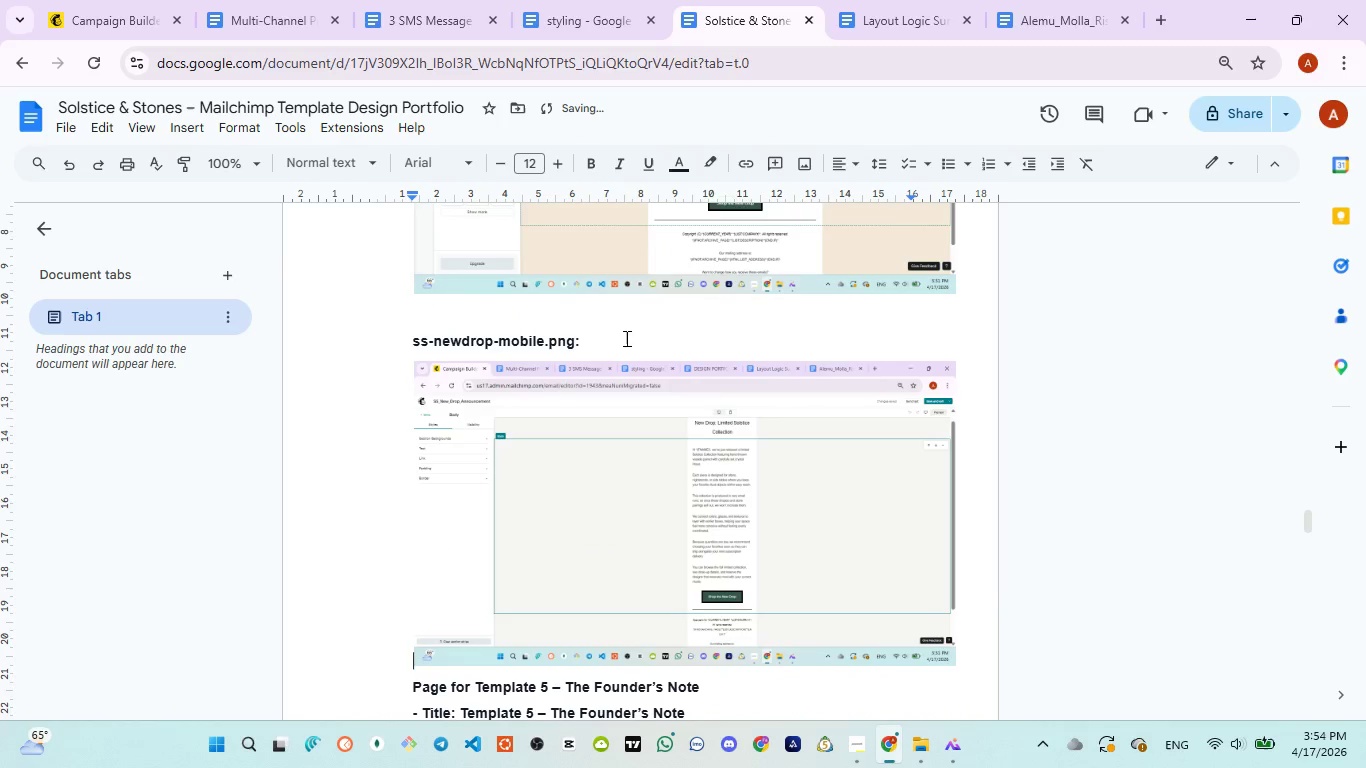 
left_click([626, 338])
 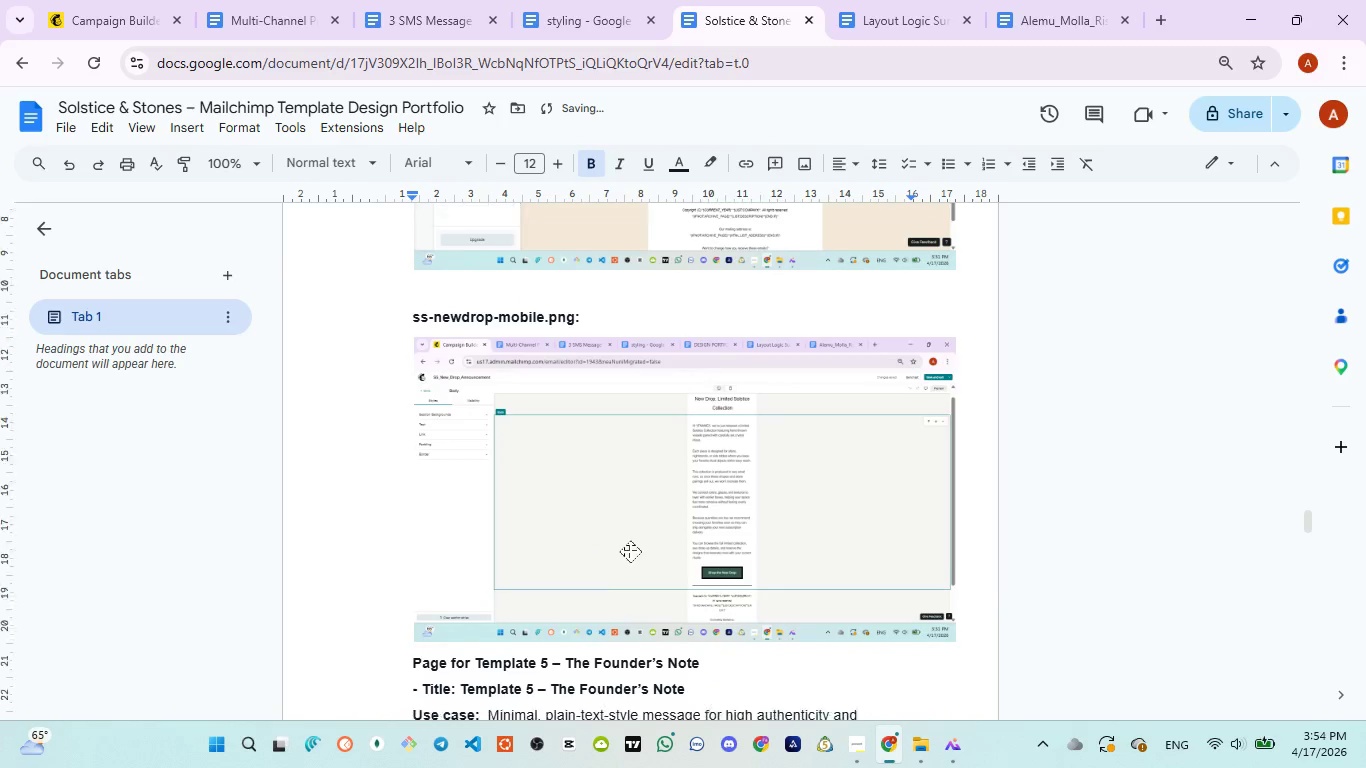 
scroll: coordinate [630, 551], scroll_direction: down, amount: 2.0
 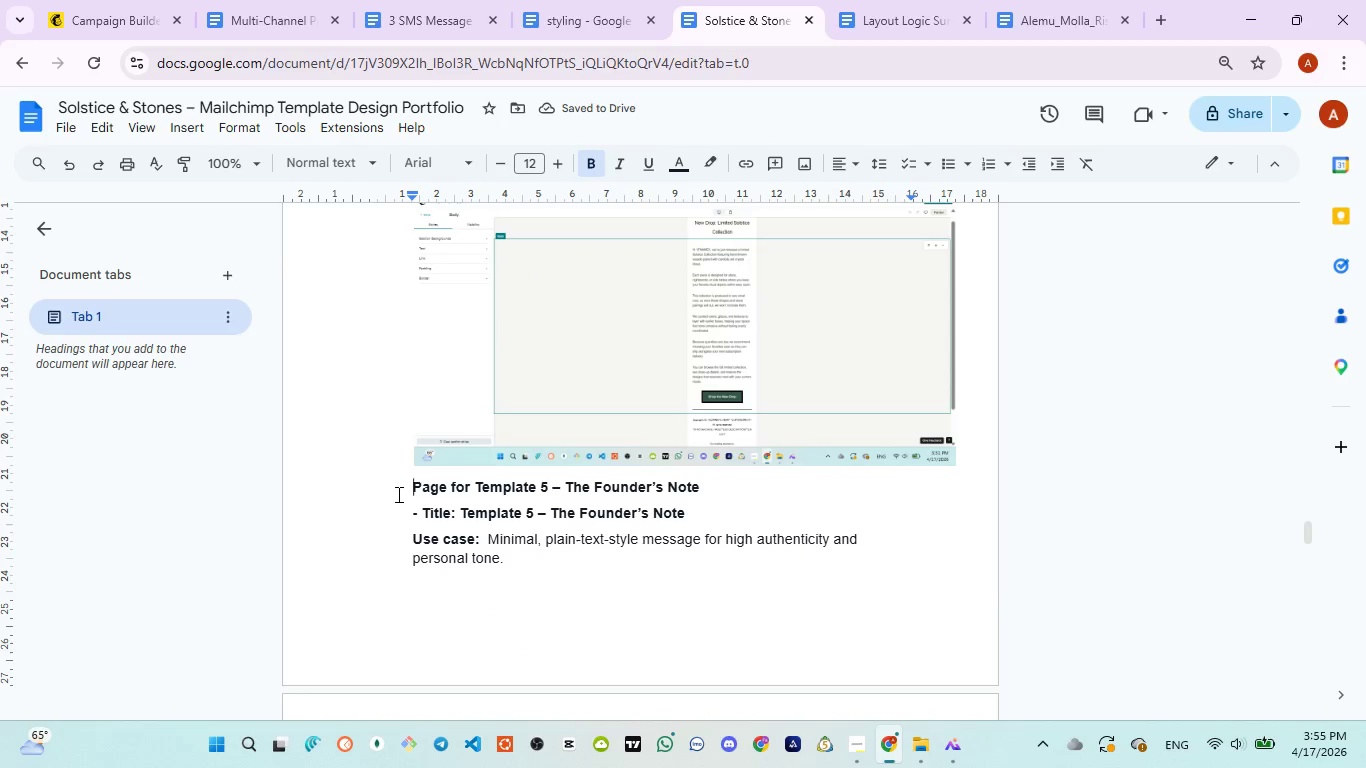 
left_click([397, 494])
 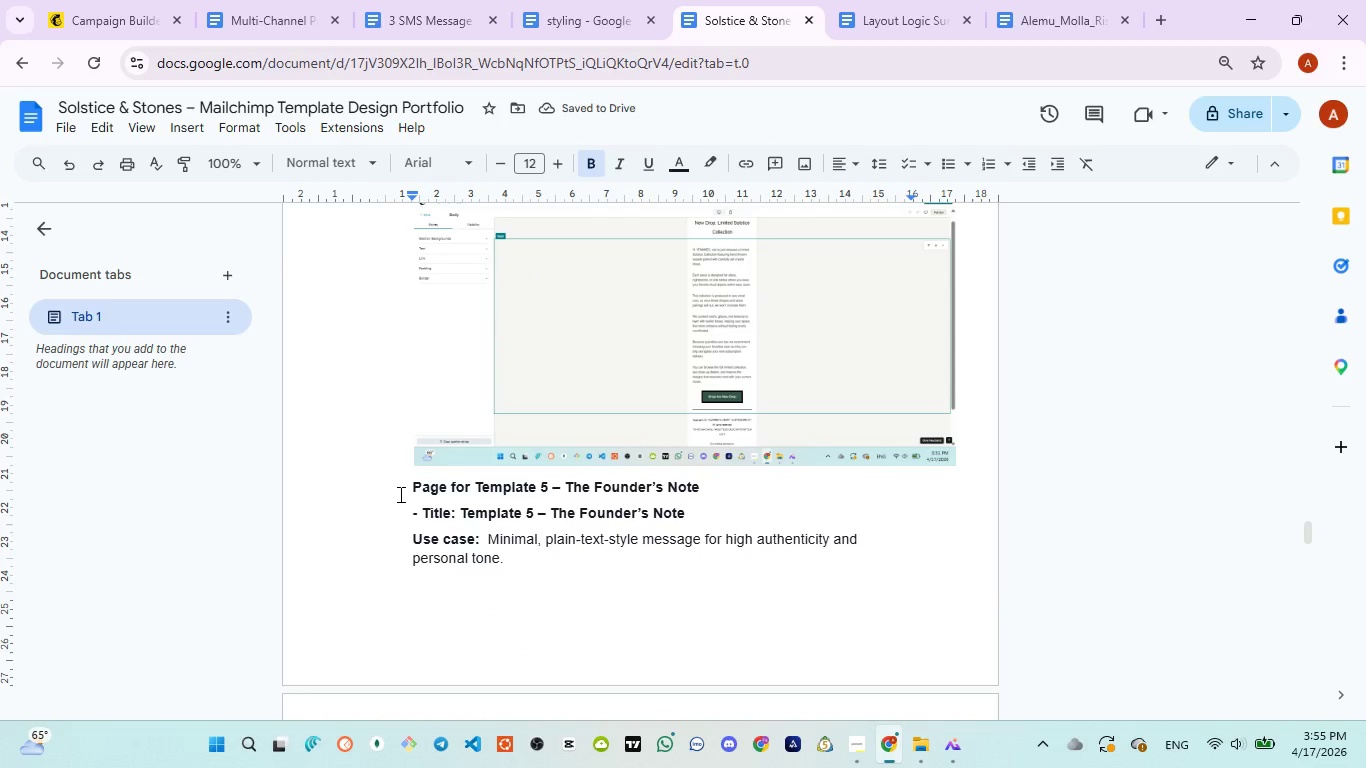 
key(Enter)
 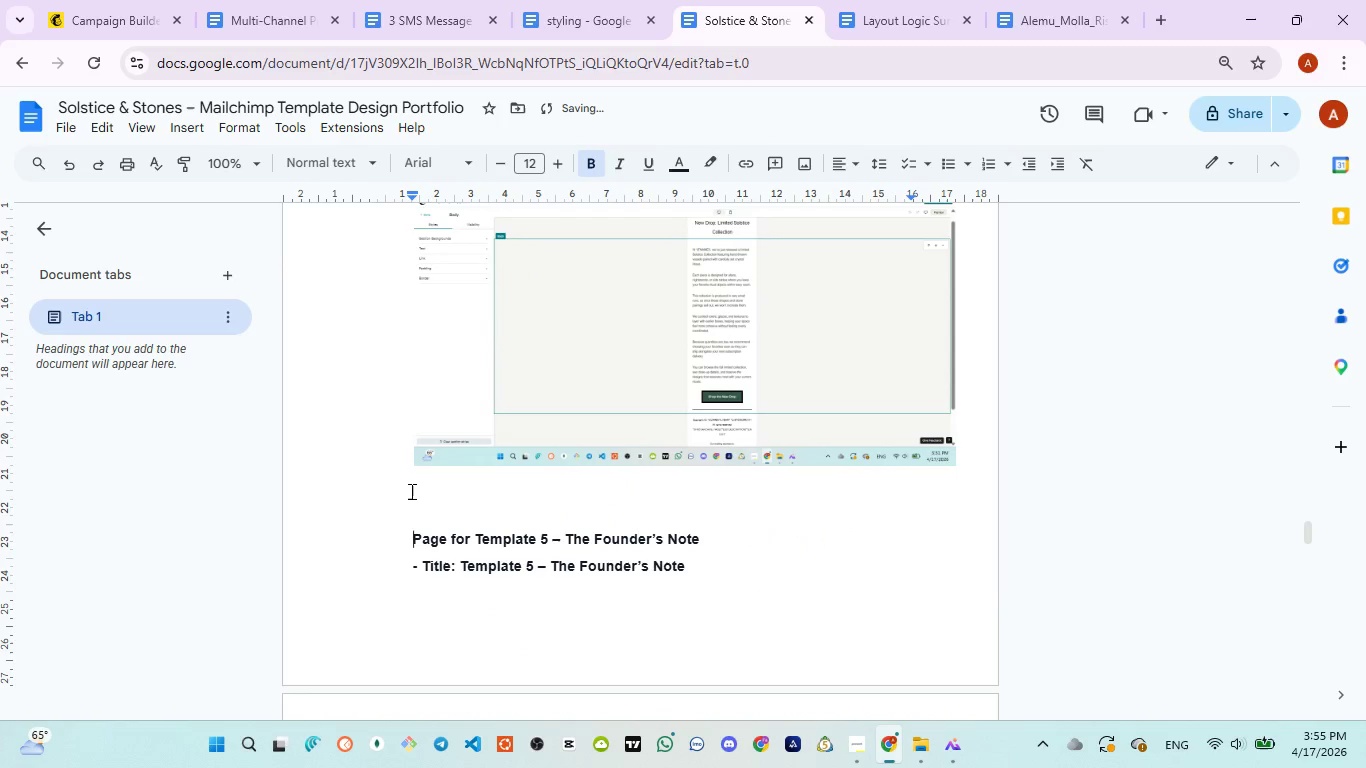 
key(Enter)
 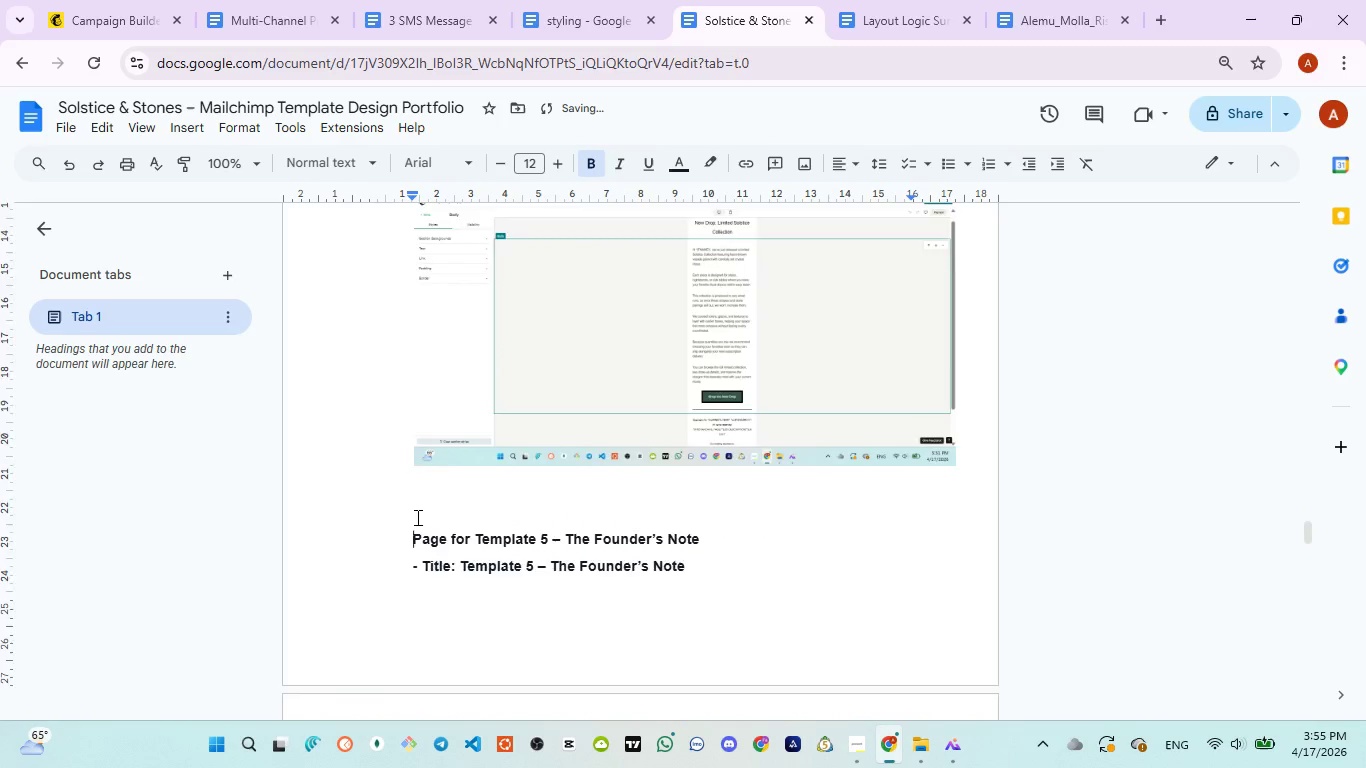 
scroll: coordinate [416, 517], scroll_direction: down, amount: 3.0
 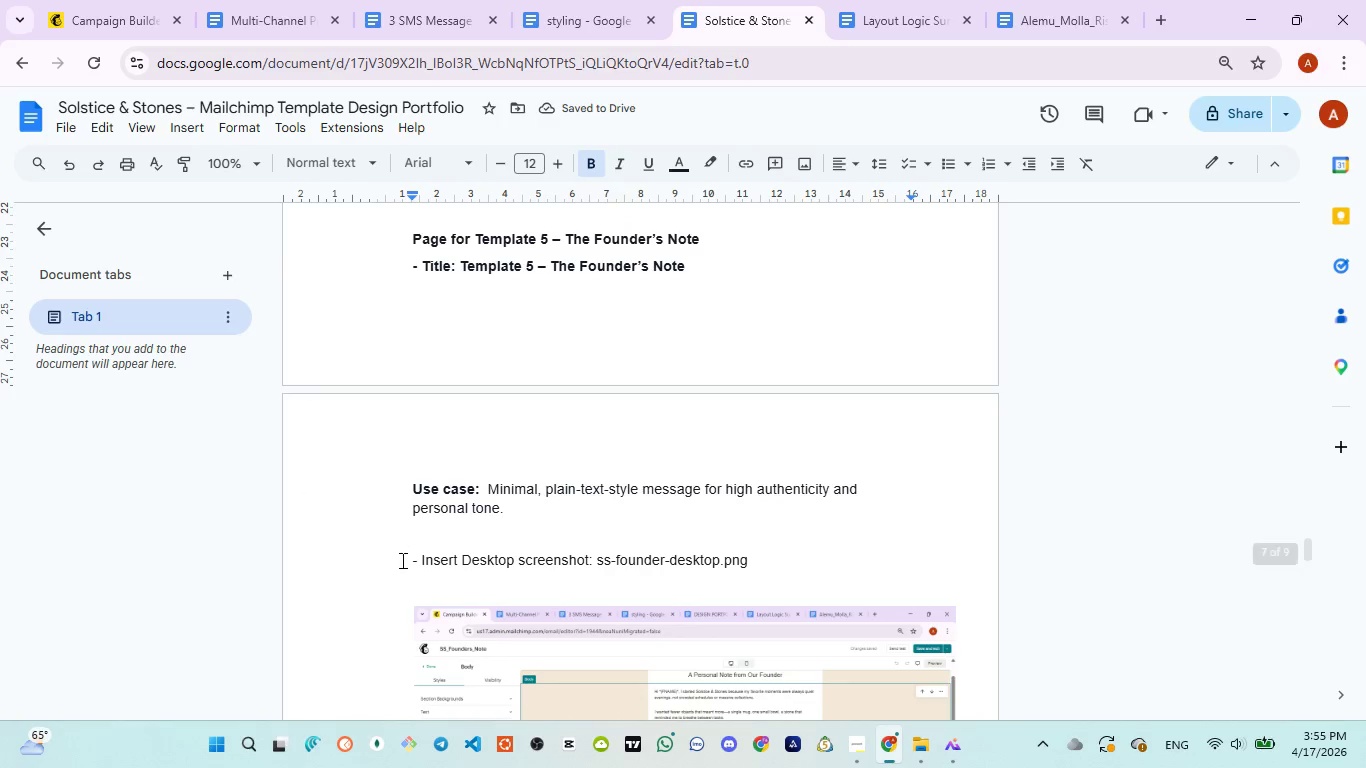 
left_click_drag(start_coordinate=[400, 562], to_coordinate=[595, 557])
 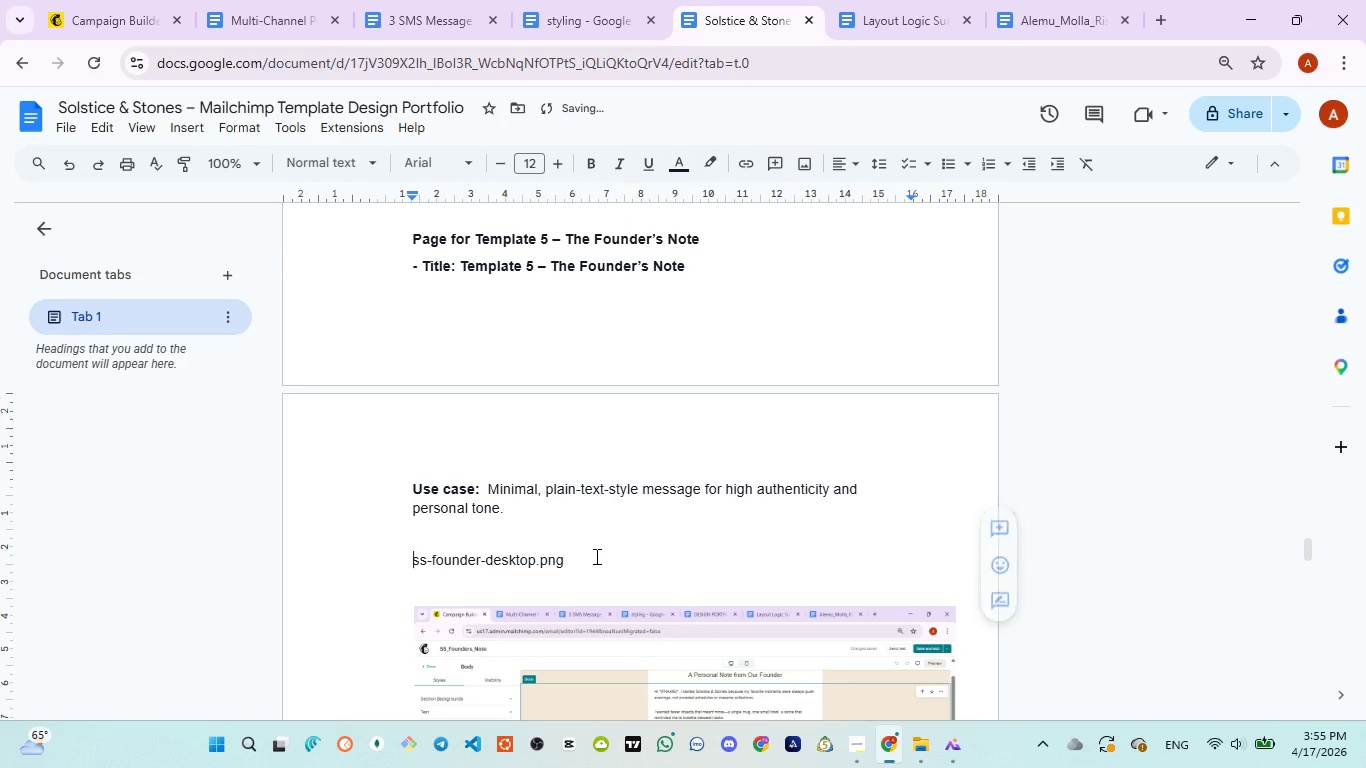 
key(Backspace)
 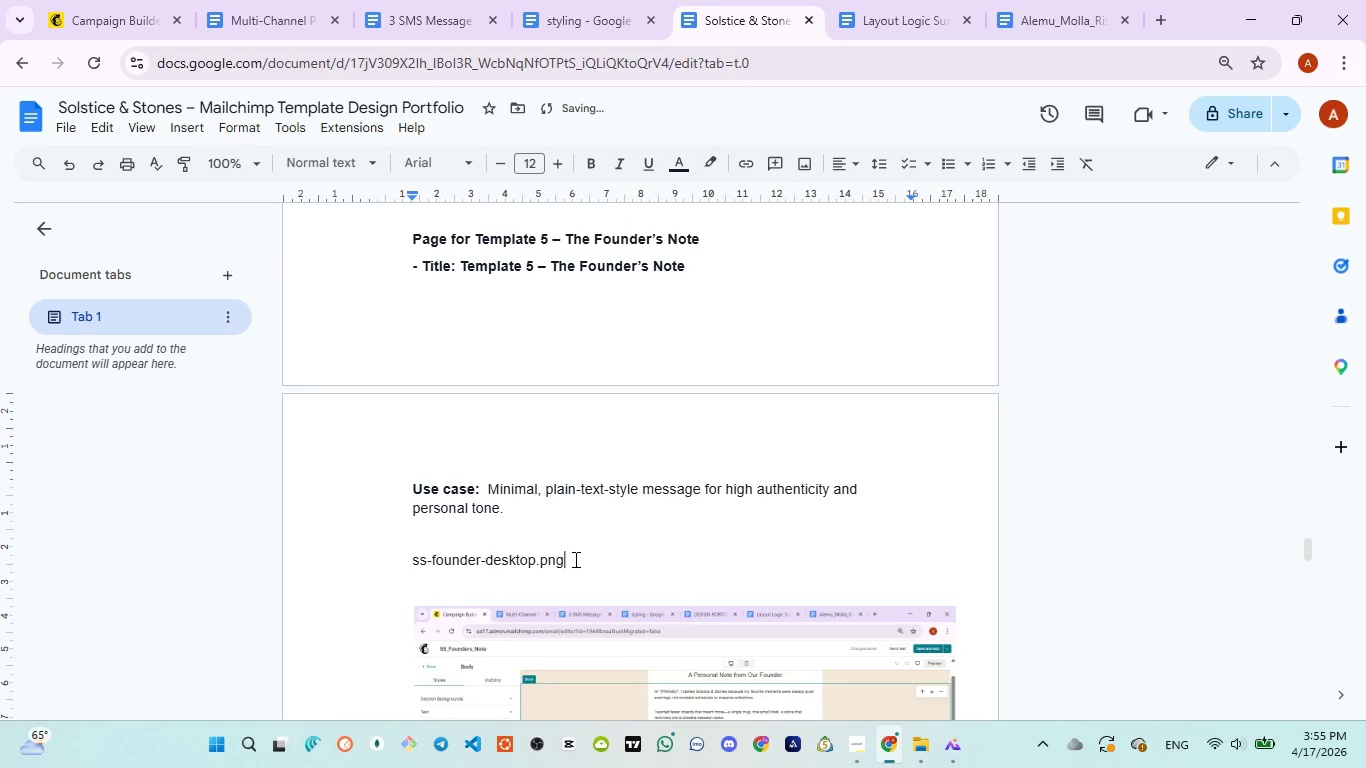 
left_click([574, 559])
 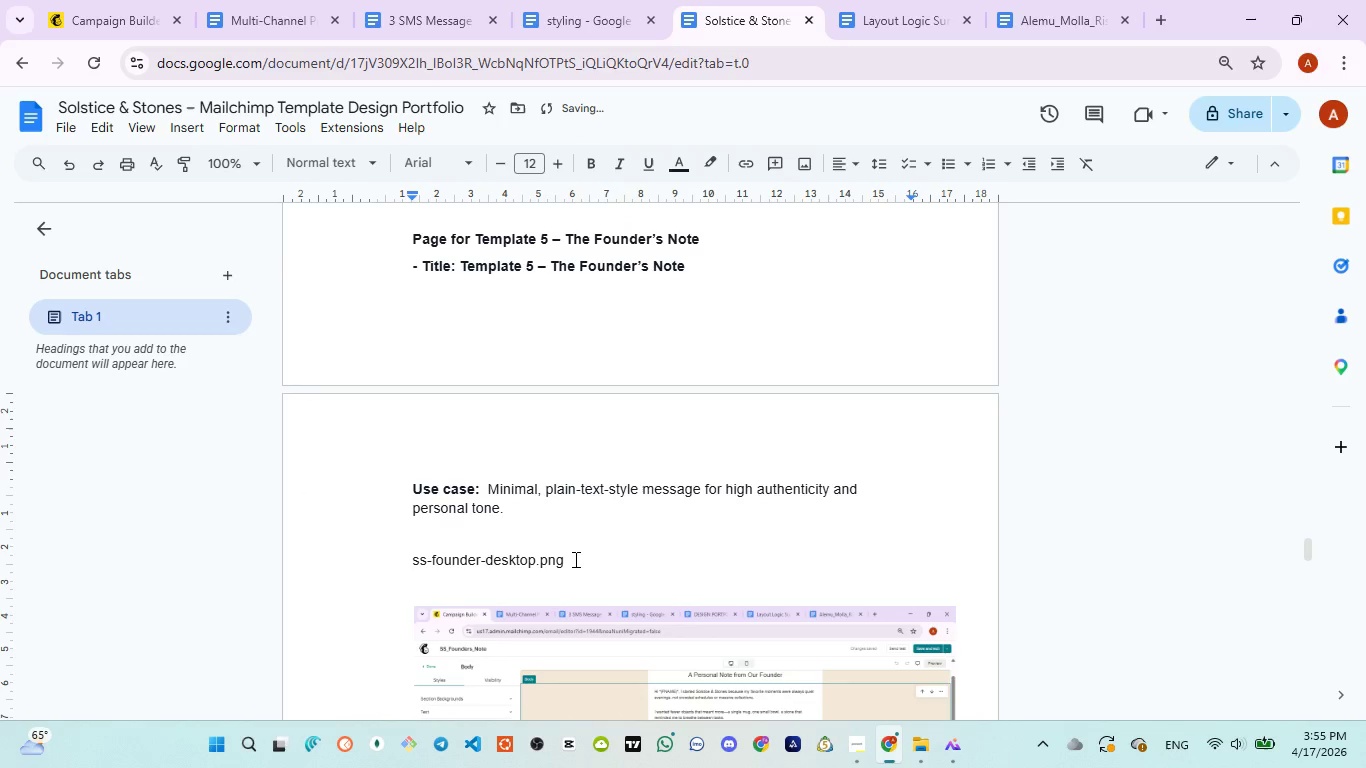 
key(Shift+Semicolon)
 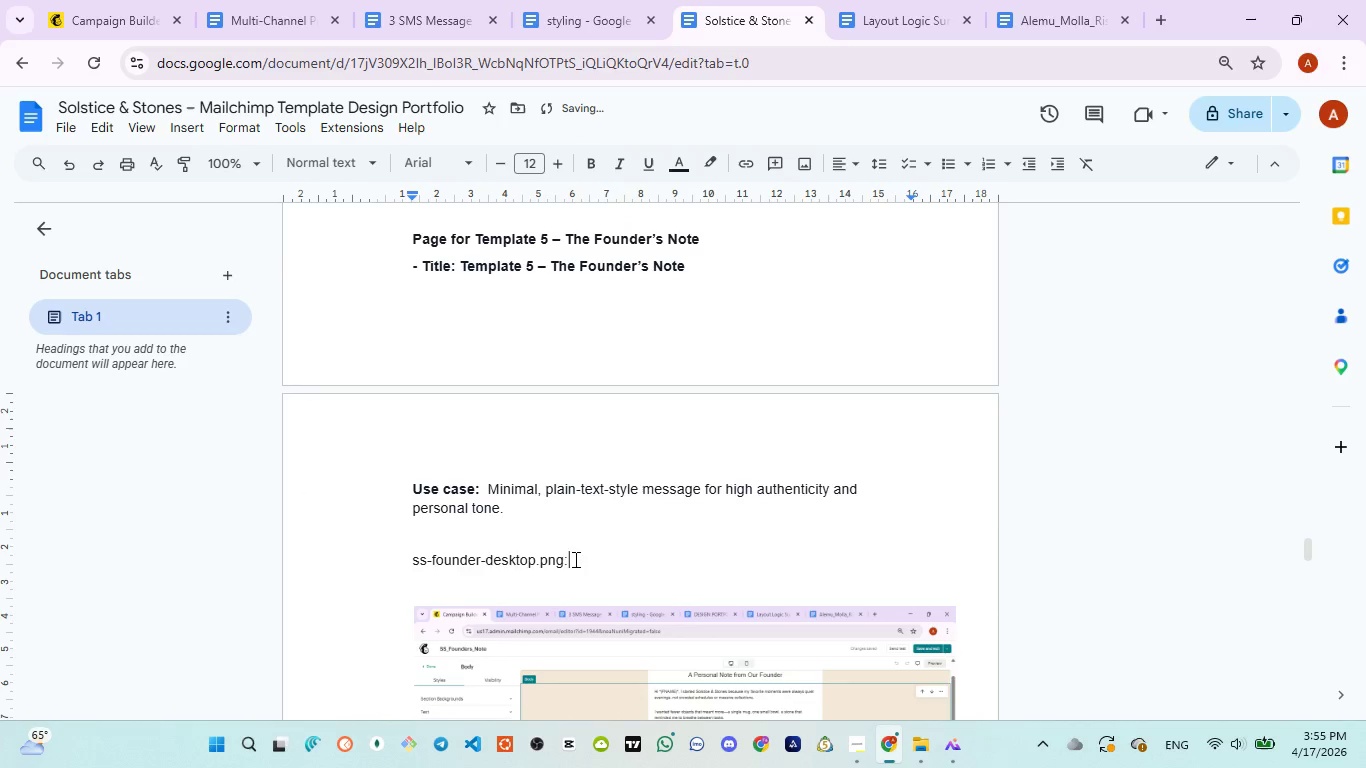 
left_click_drag(start_coordinate=[574, 559], to_coordinate=[376, 559])
 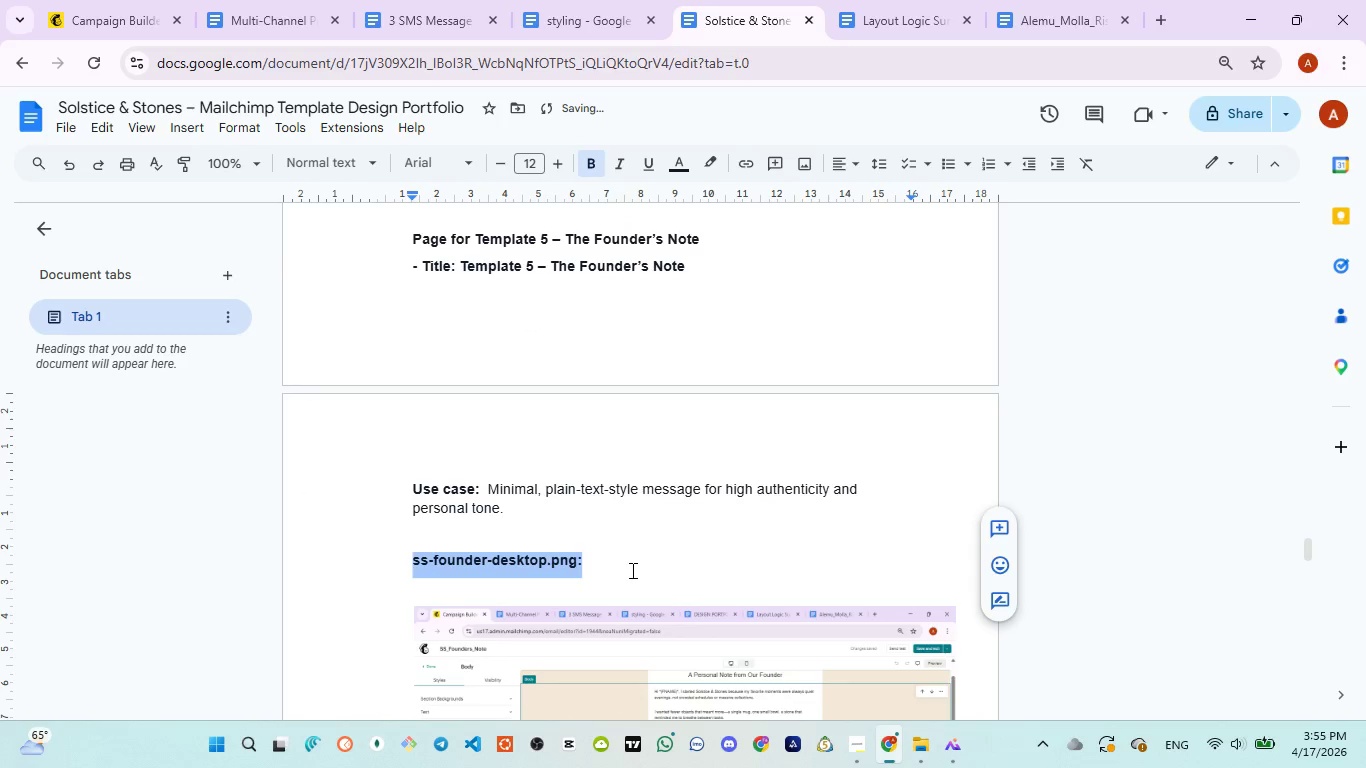 
scroll: coordinate [632, 570], scroll_direction: down, amount: 5.0
 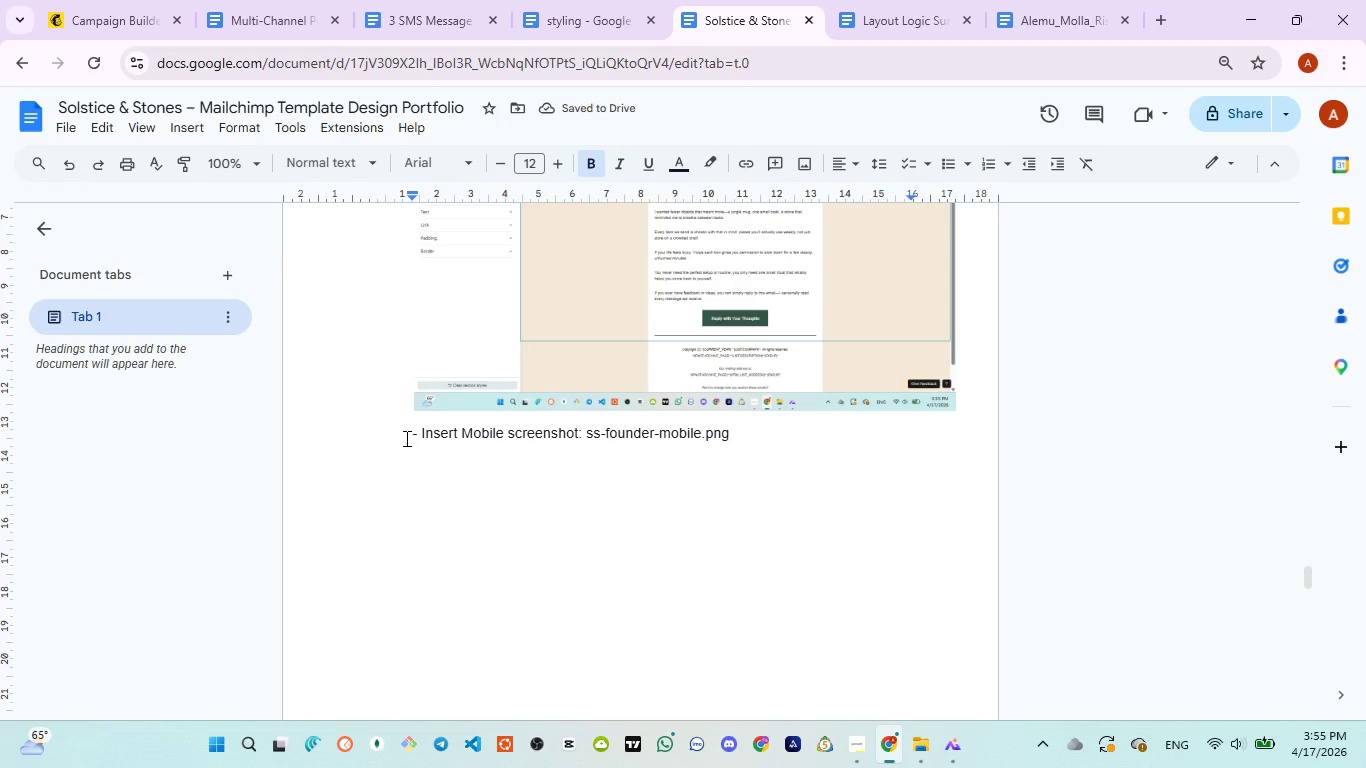 
left_click_drag(start_coordinate=[405, 438], to_coordinate=[587, 427])
 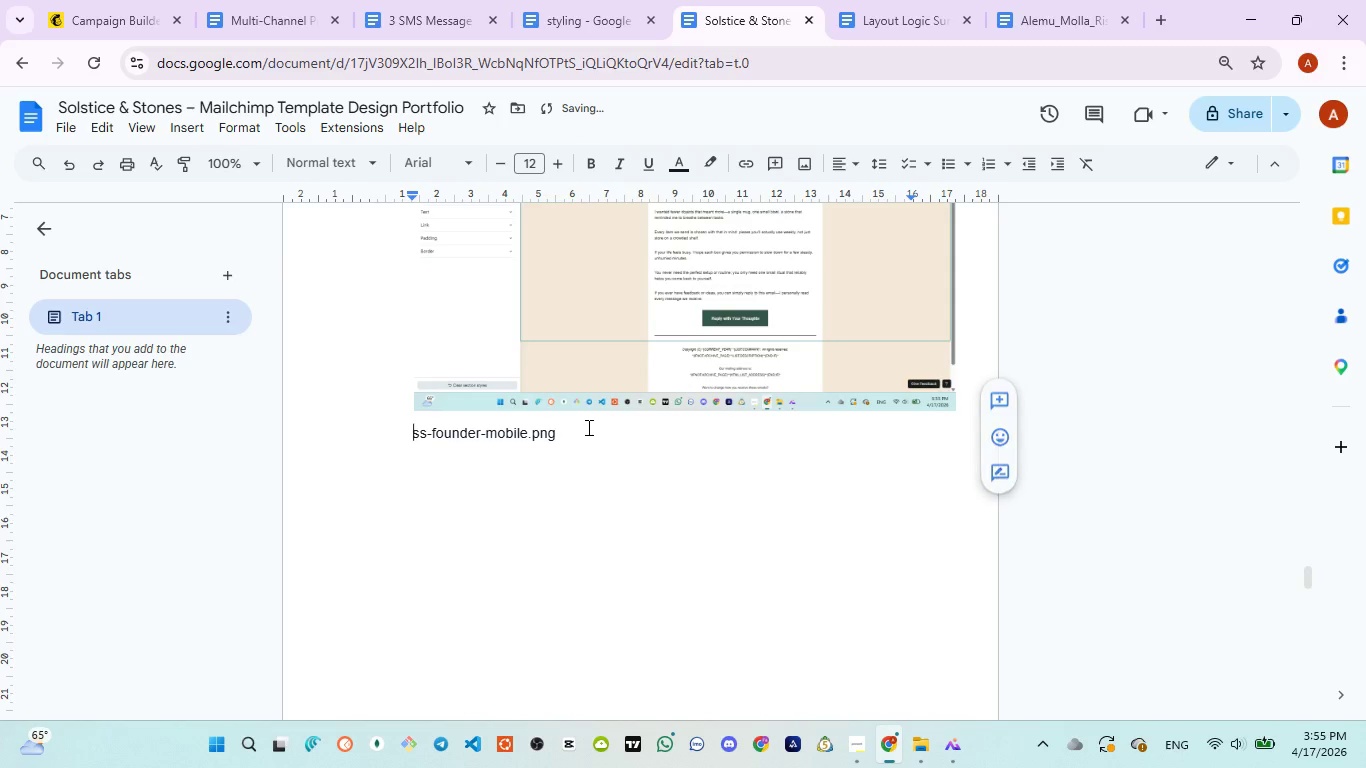 
key(Backspace)
 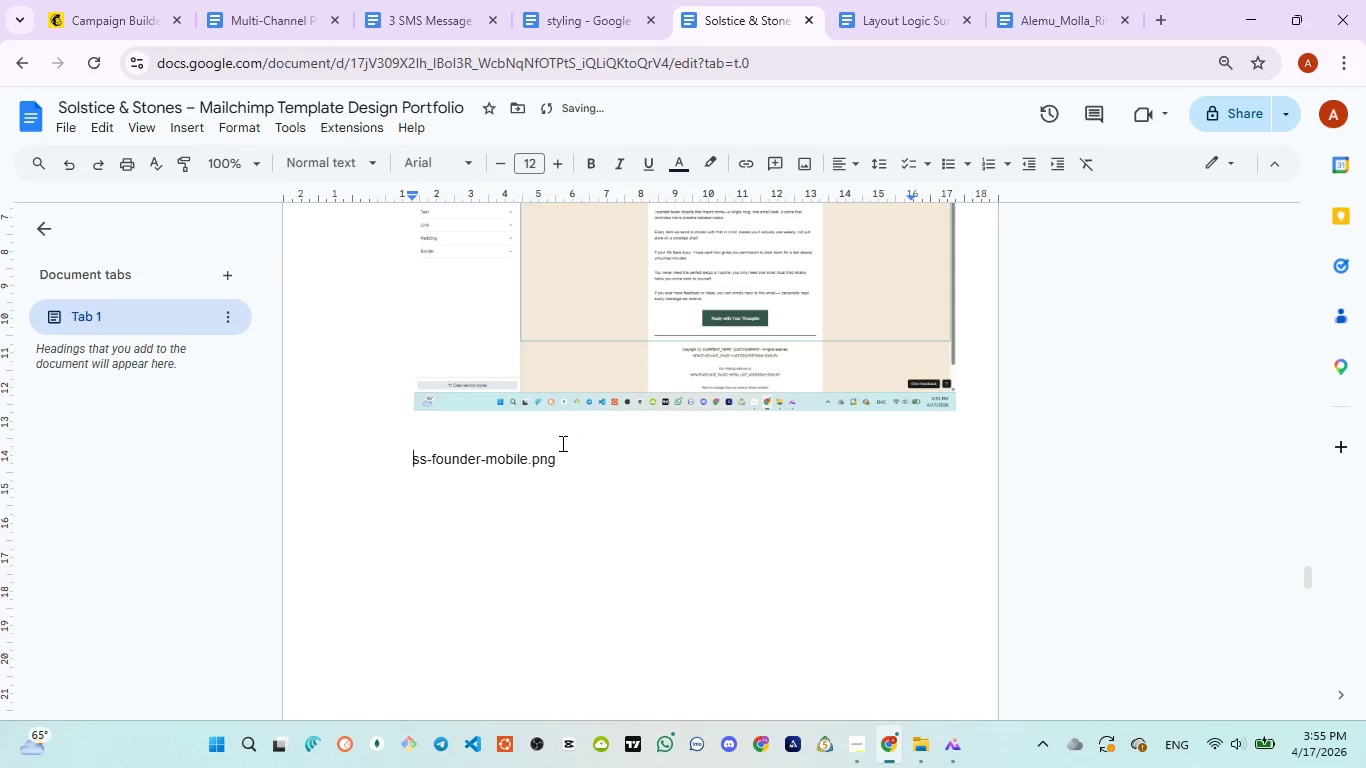 
key(Enter)
 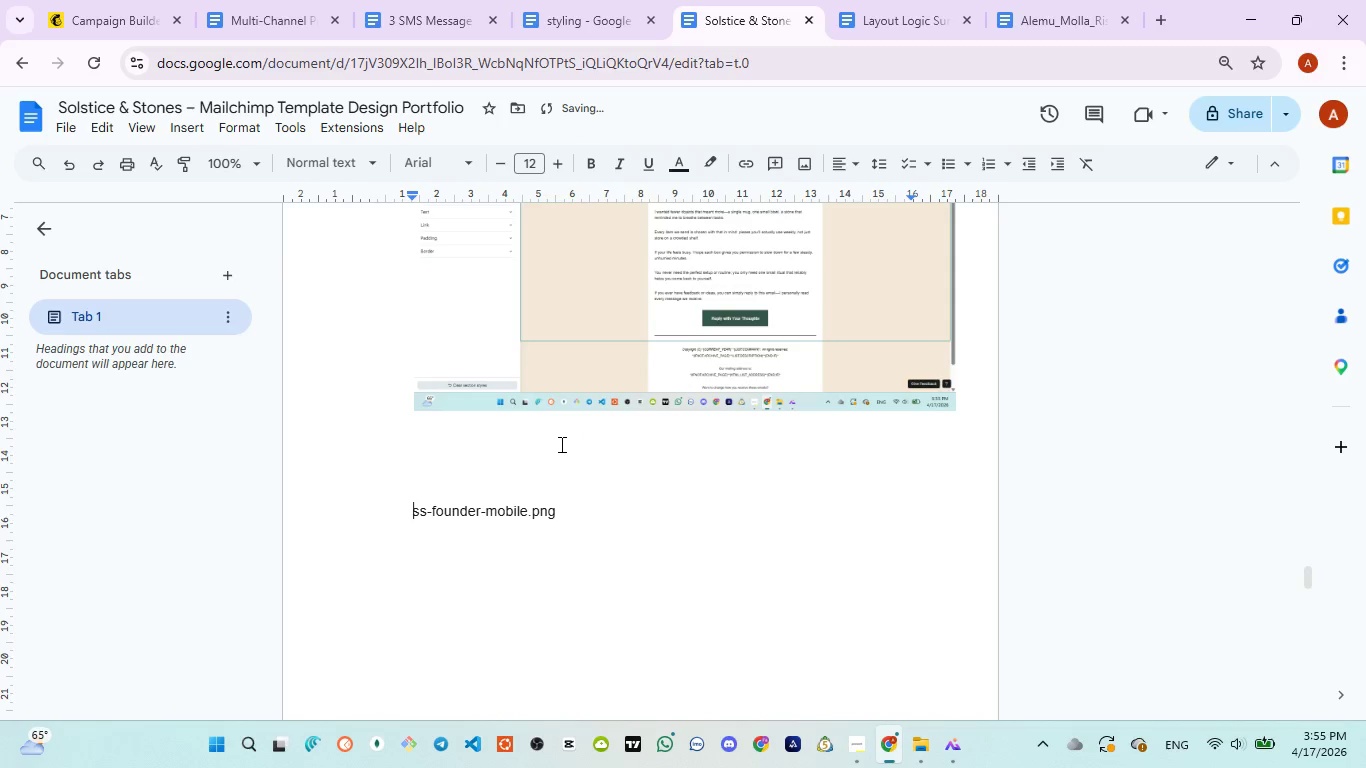 
key(Enter)
 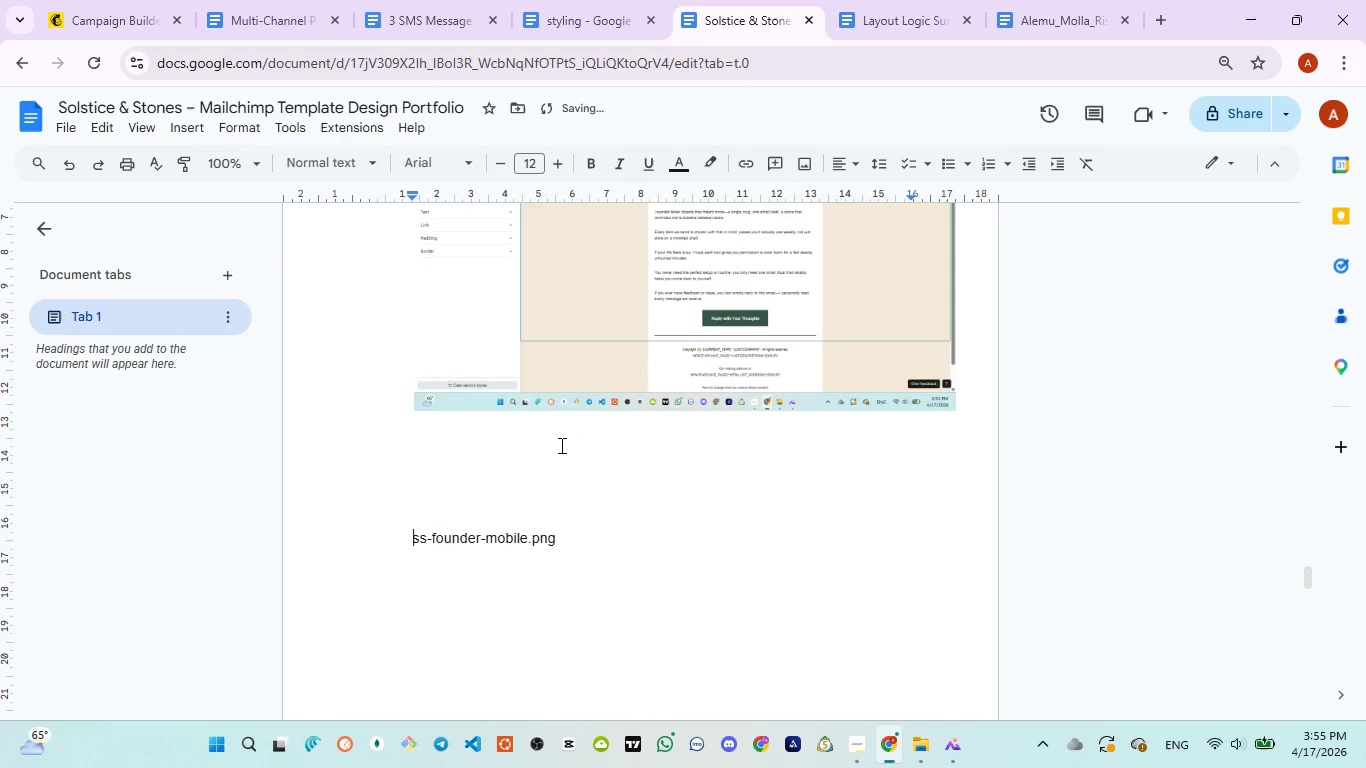 
key(Enter)
 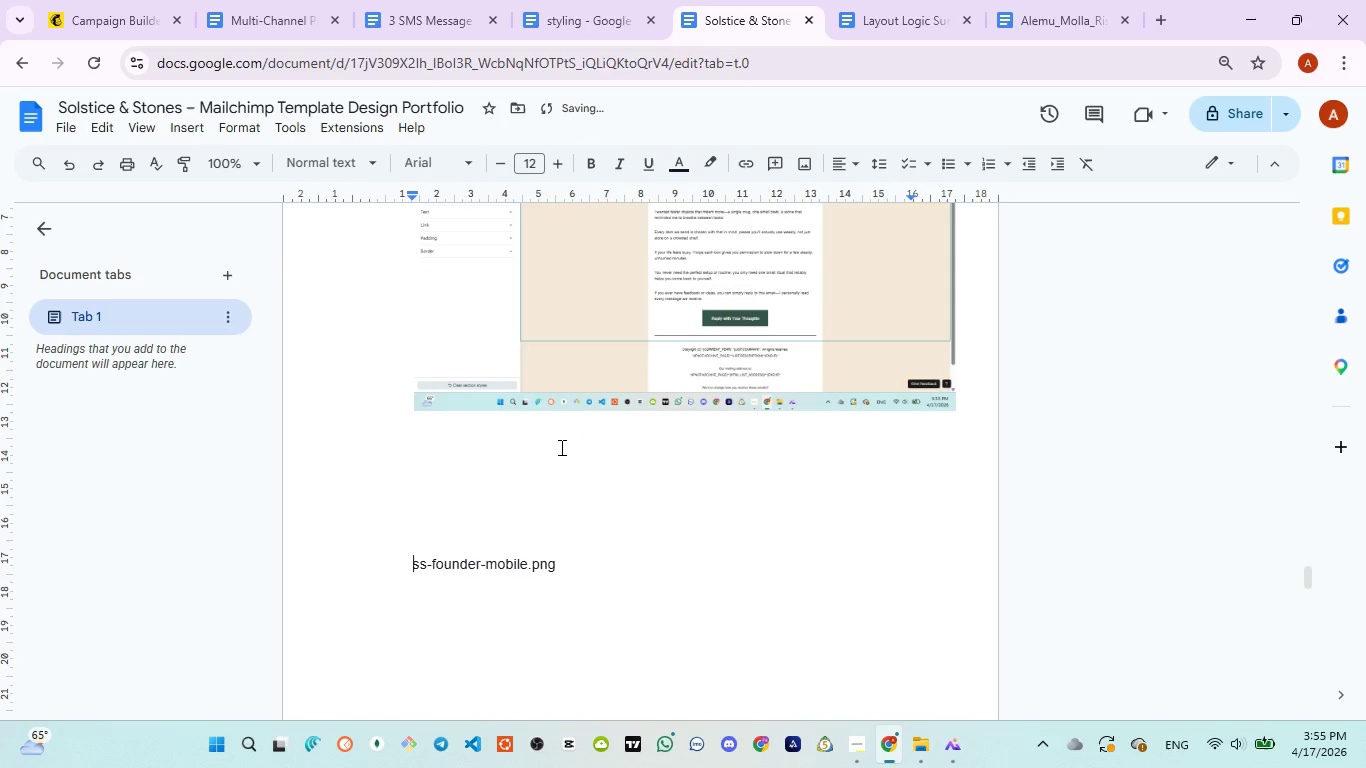 
key(Enter)
 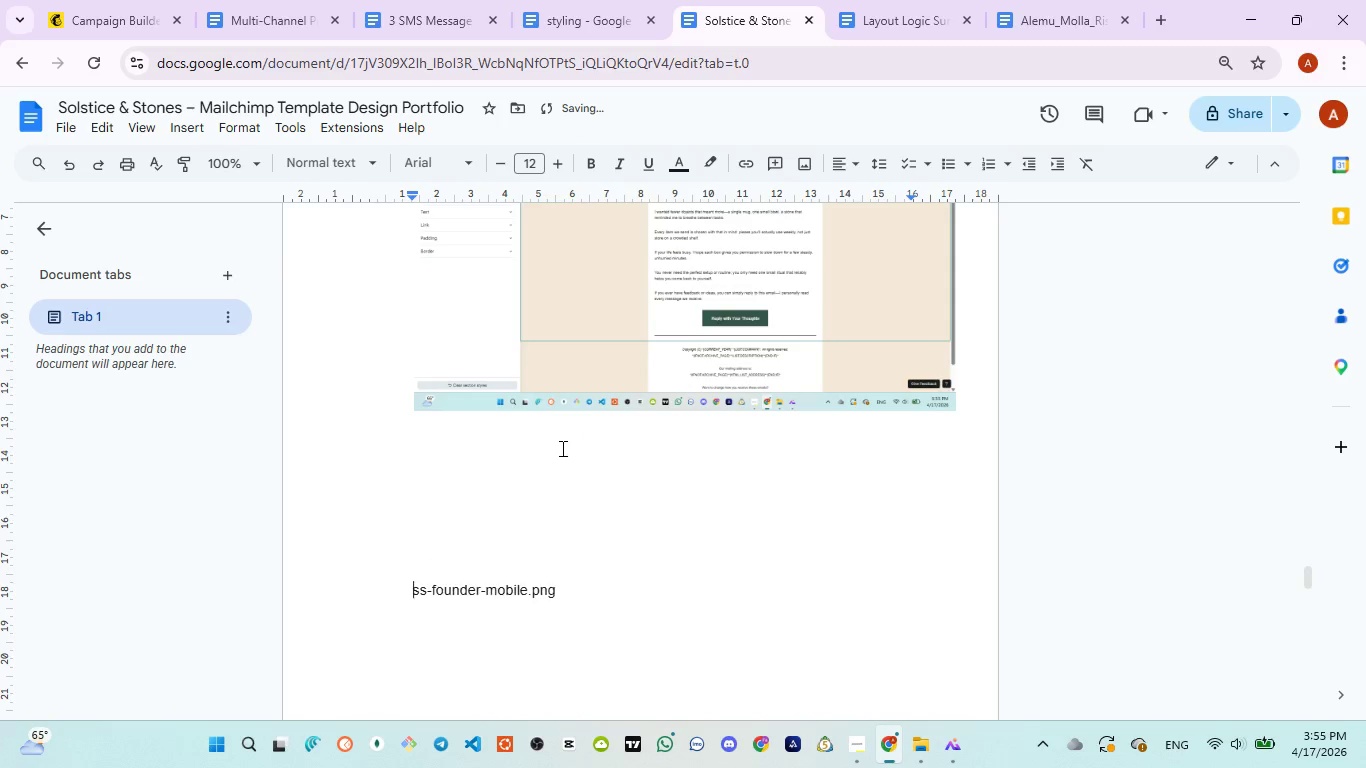 
key(Enter)
 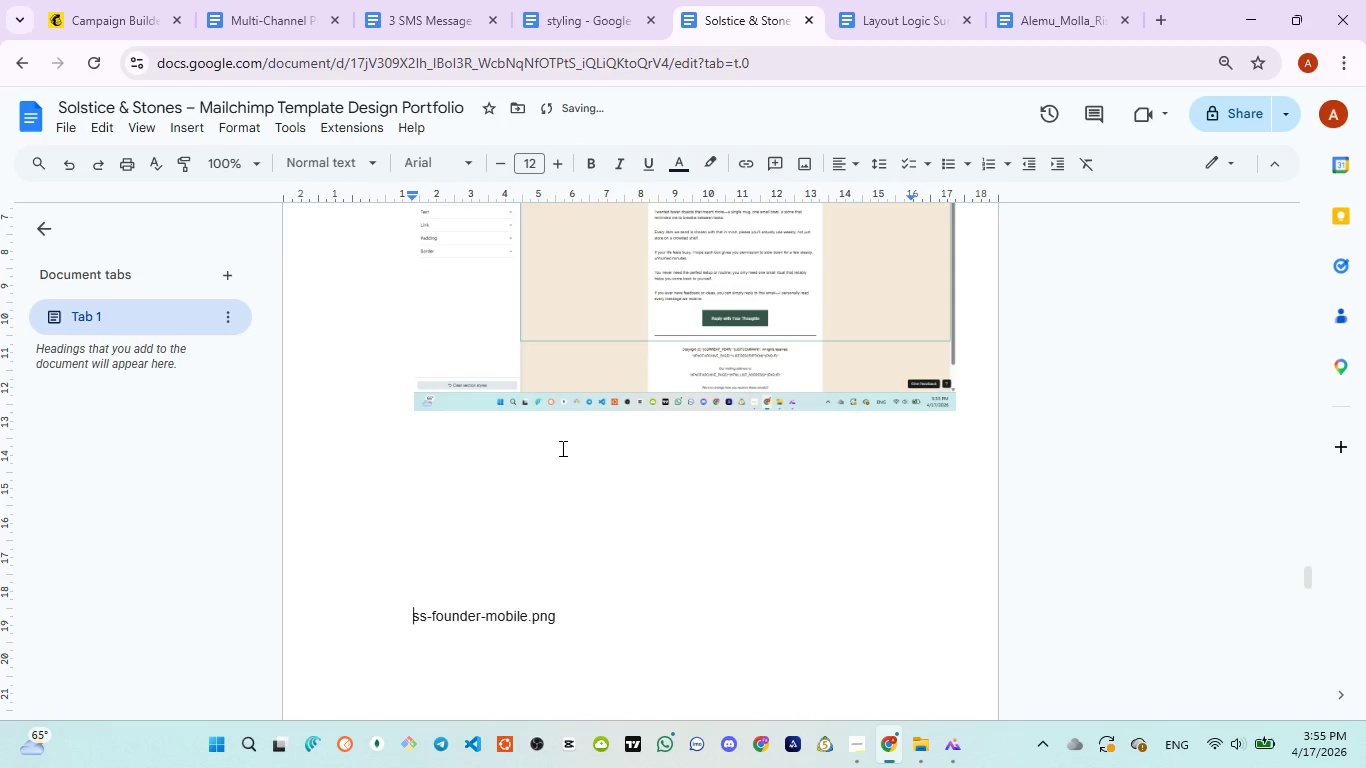 
key(Enter)
 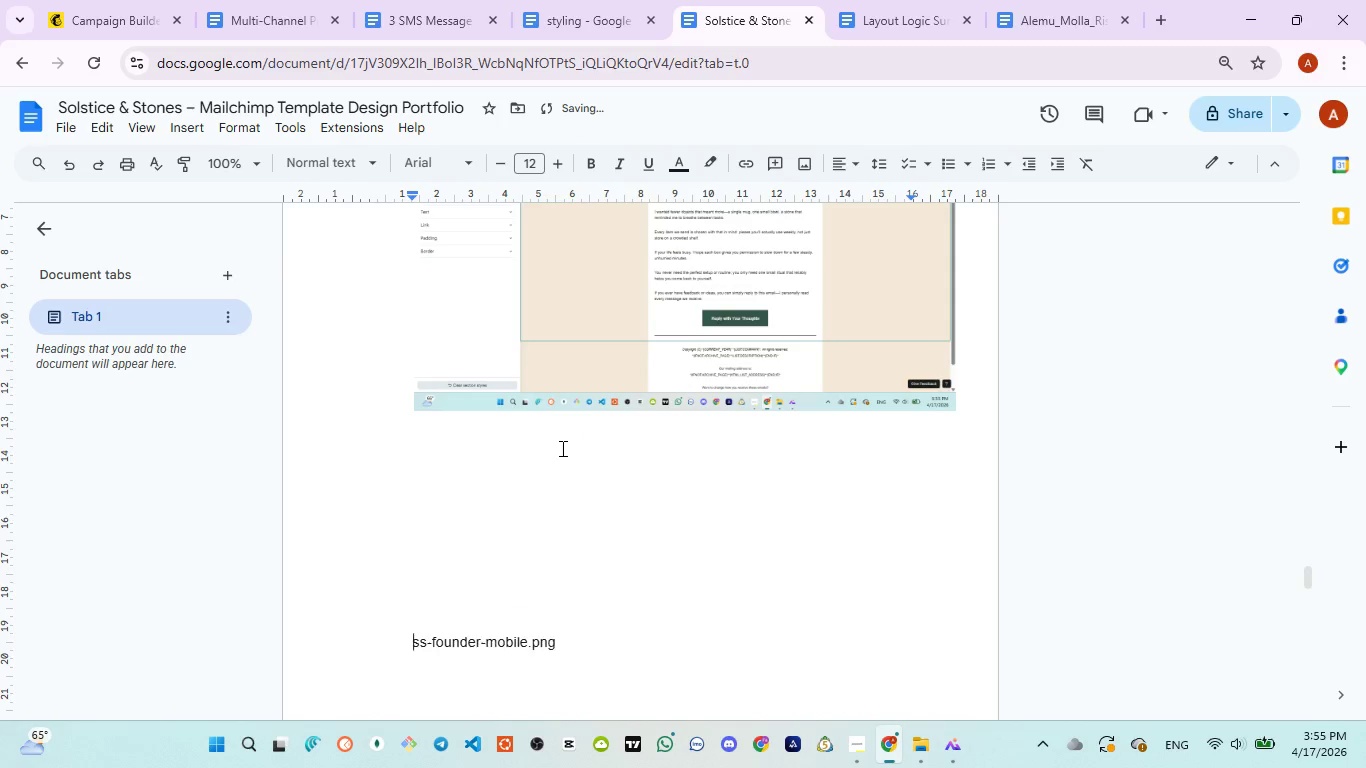 
key(Enter)
 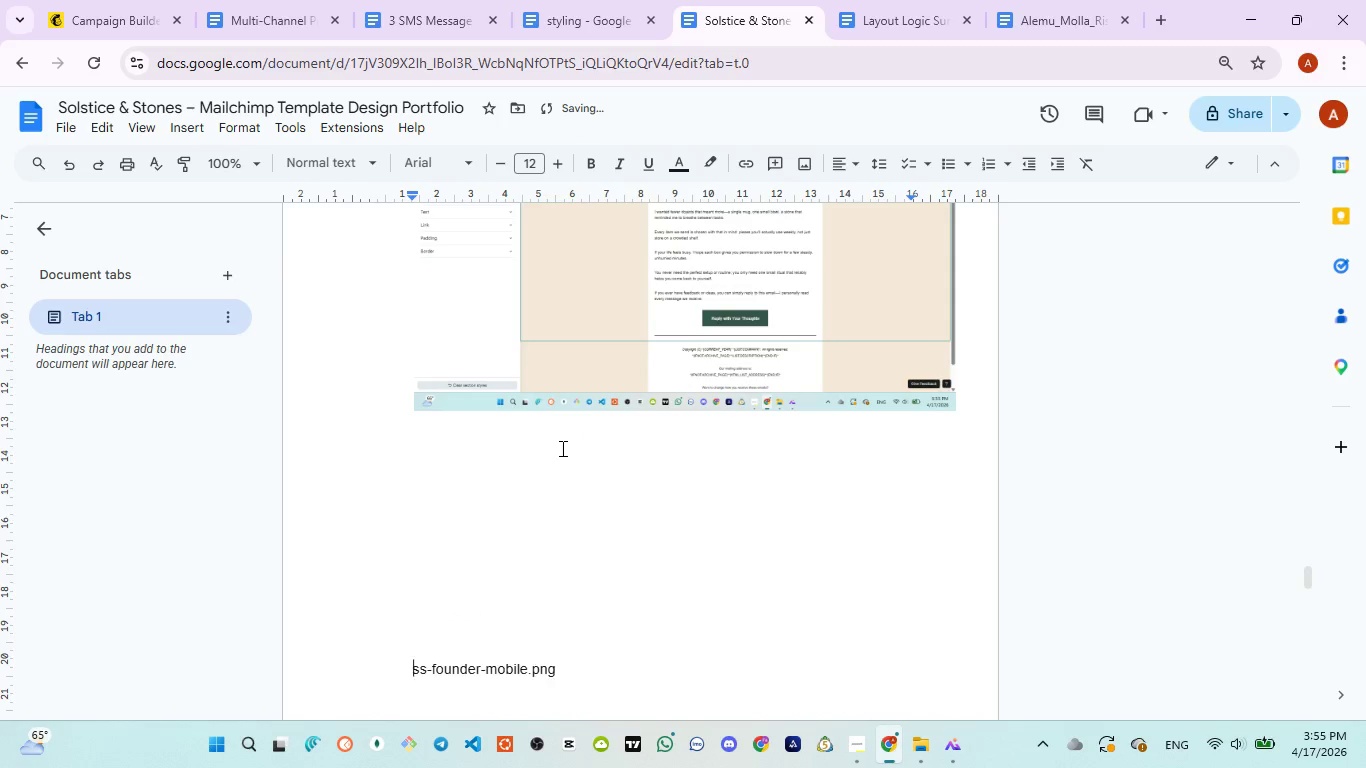 
key(Enter)
 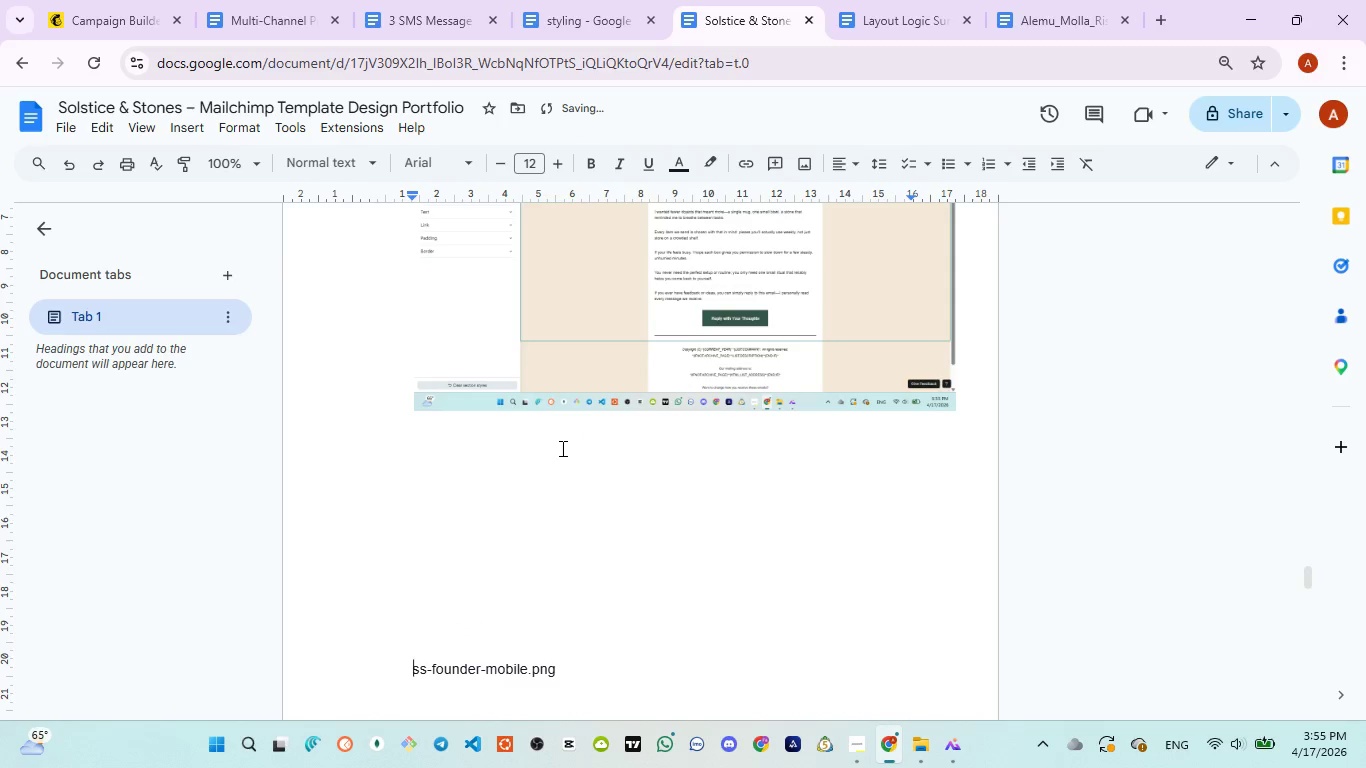 
key(Enter)
 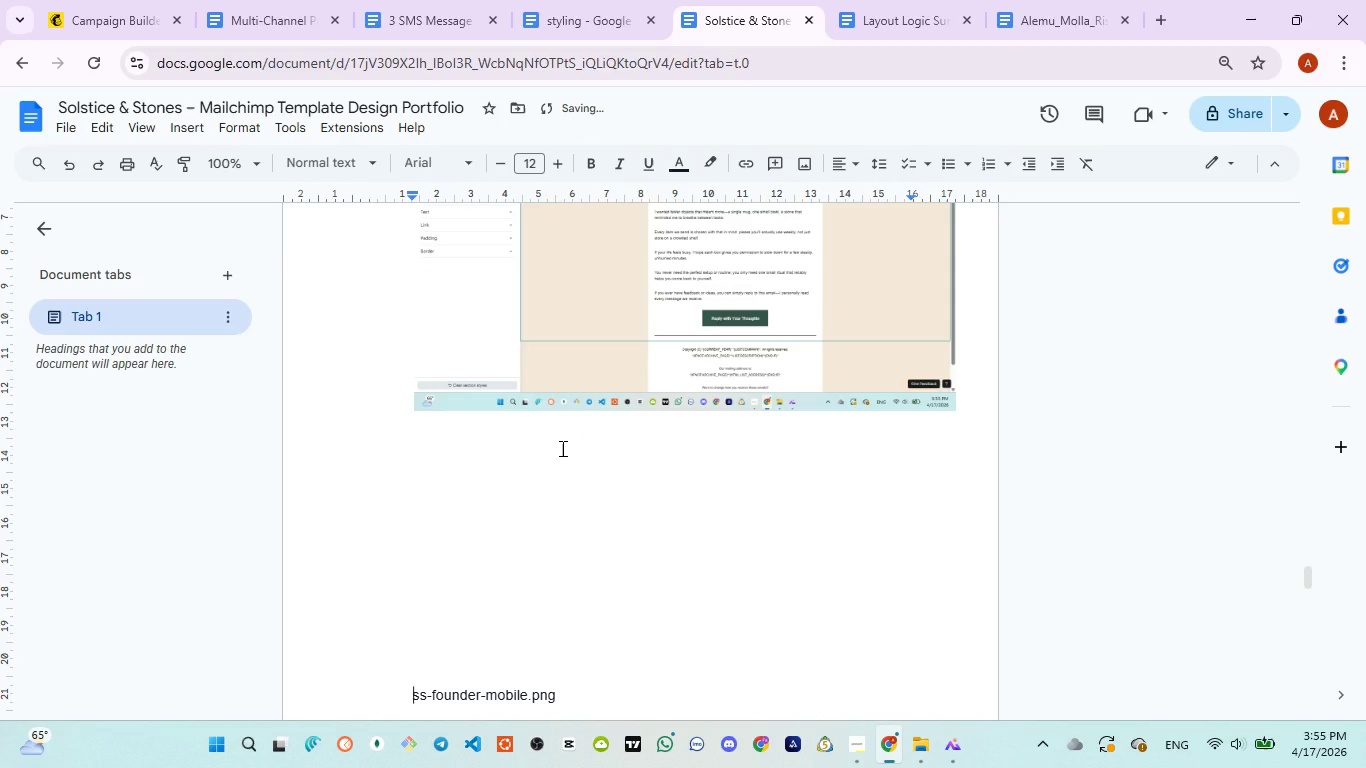 
key(Enter)
 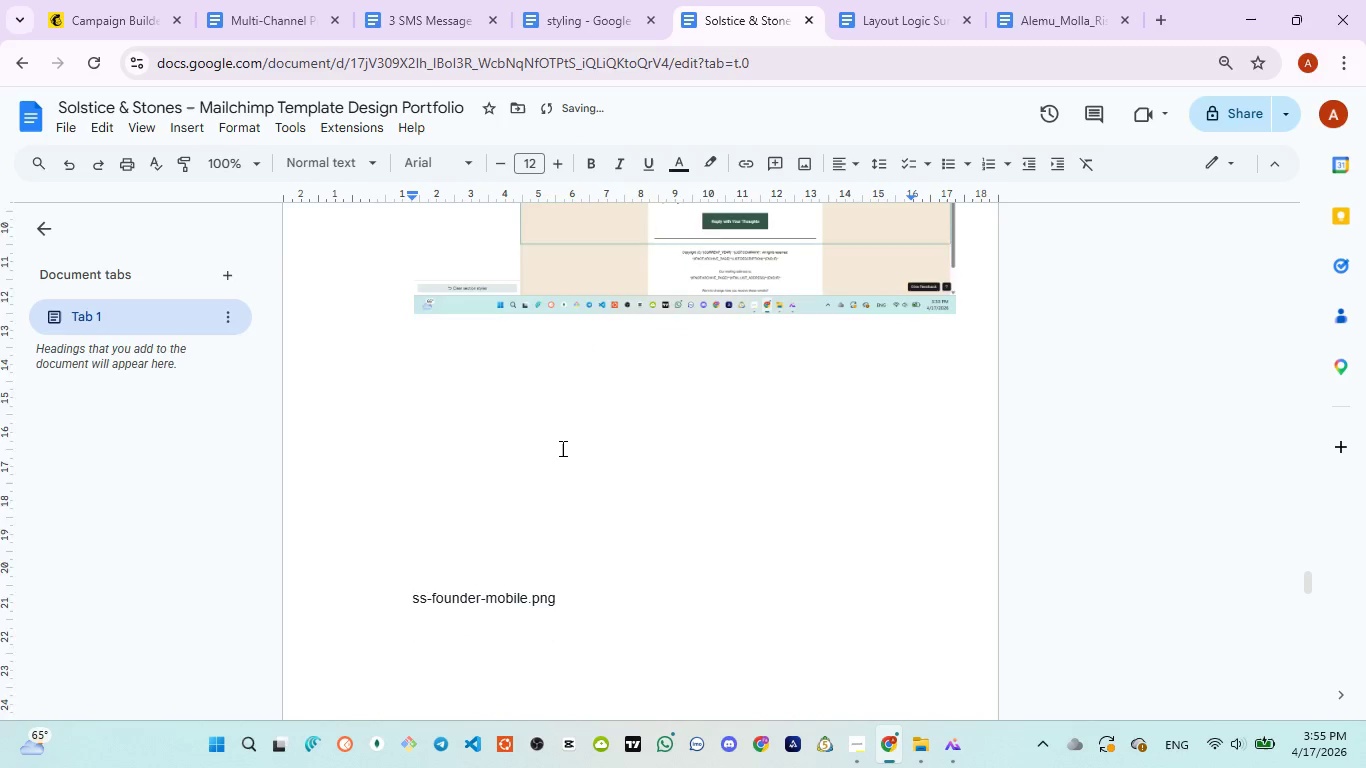 
scroll: coordinate [561, 448], scroll_direction: down, amount: 2.0
 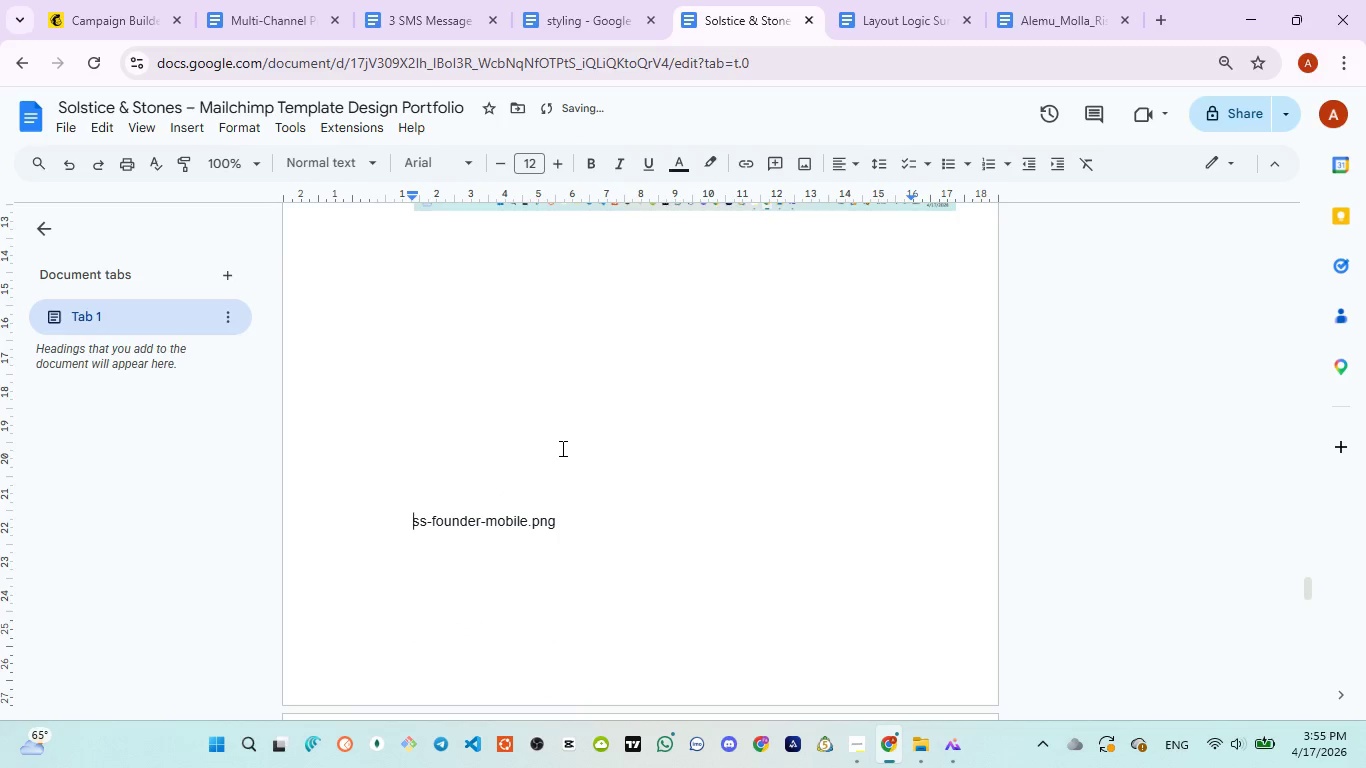 
key(Enter)
 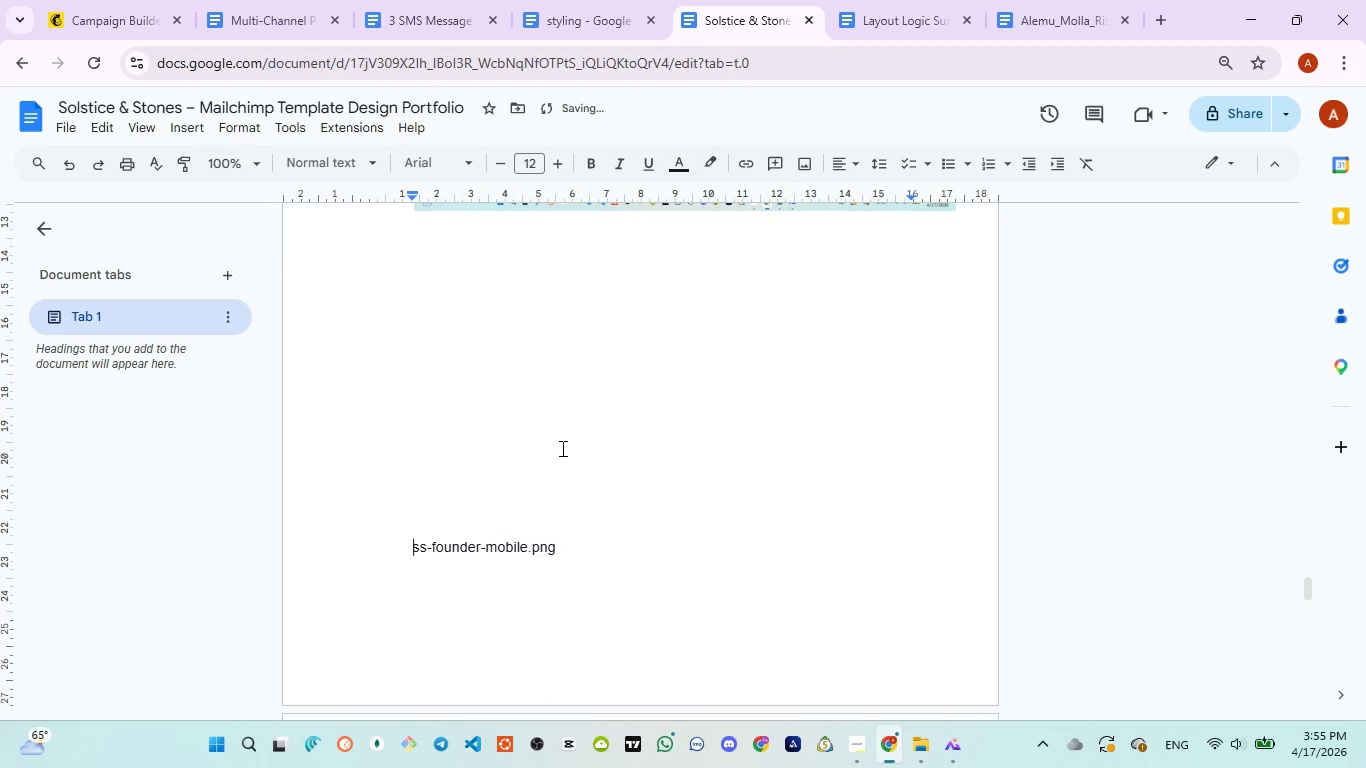 
key(Enter)
 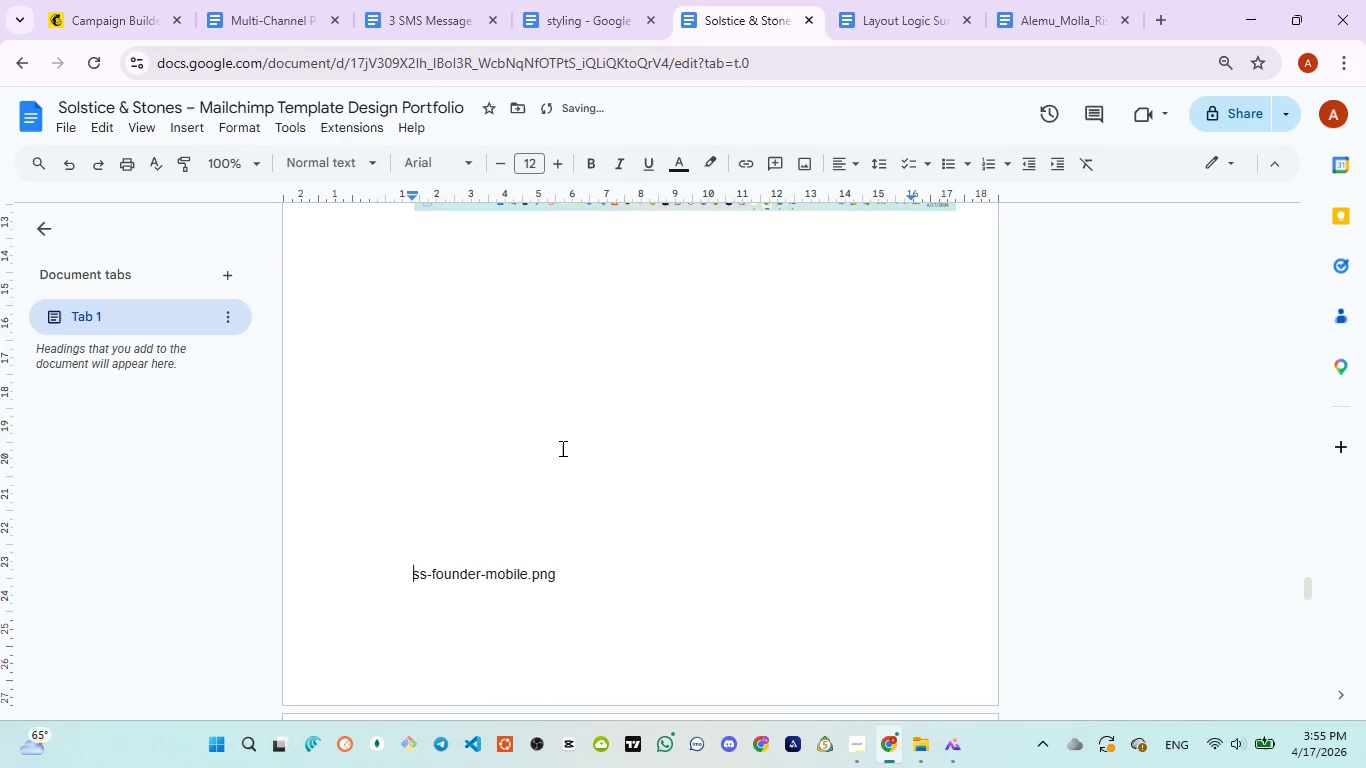 
key(Enter)
 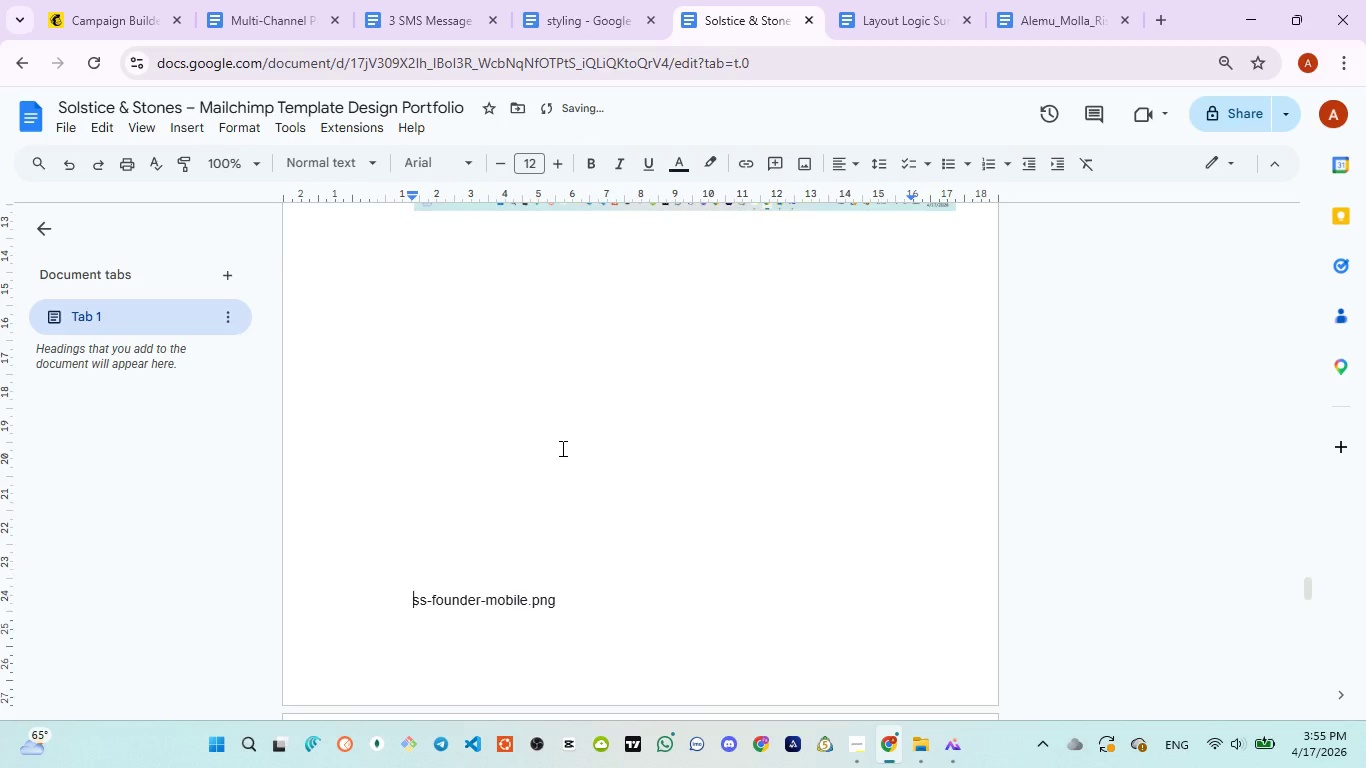 
key(Enter)
 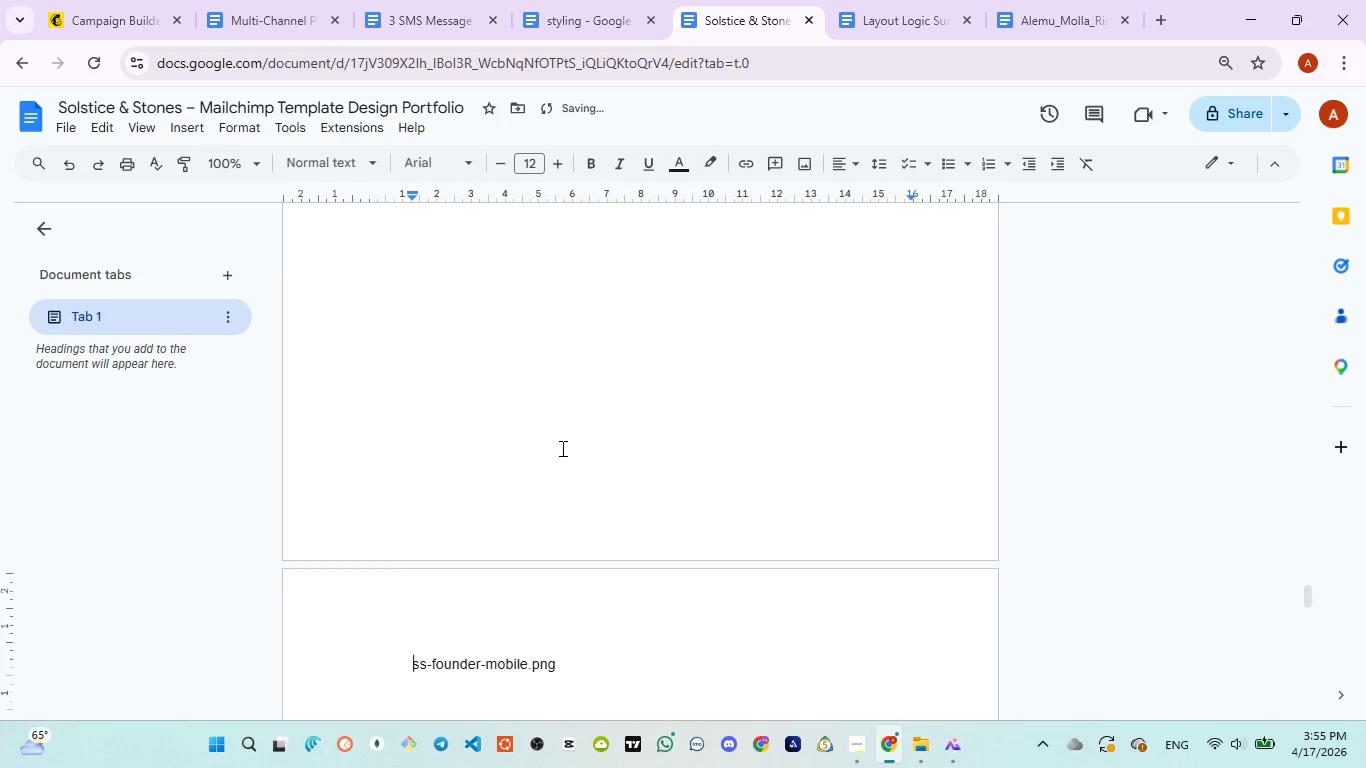 
key(Enter)
 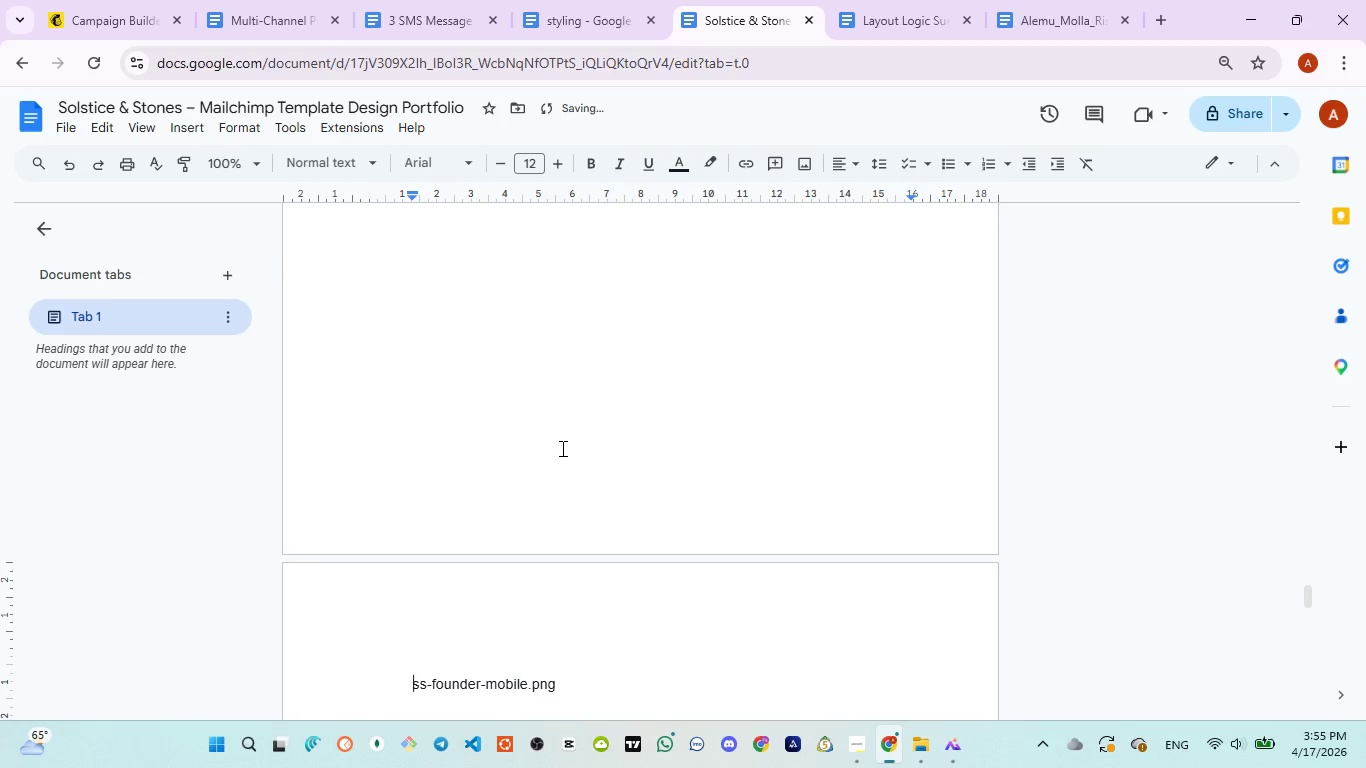 
key(Enter)
 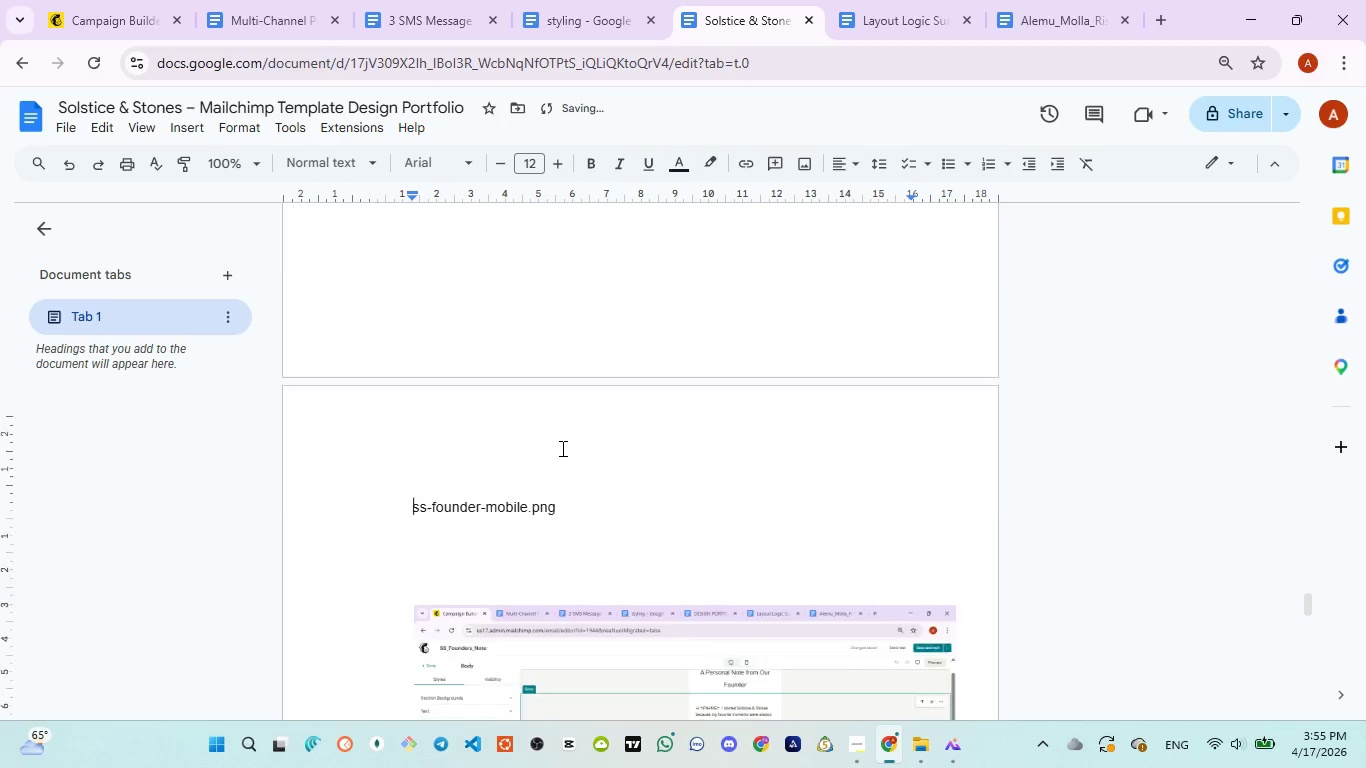 
scroll: coordinate [561, 448], scroll_direction: down, amount: 3.0
 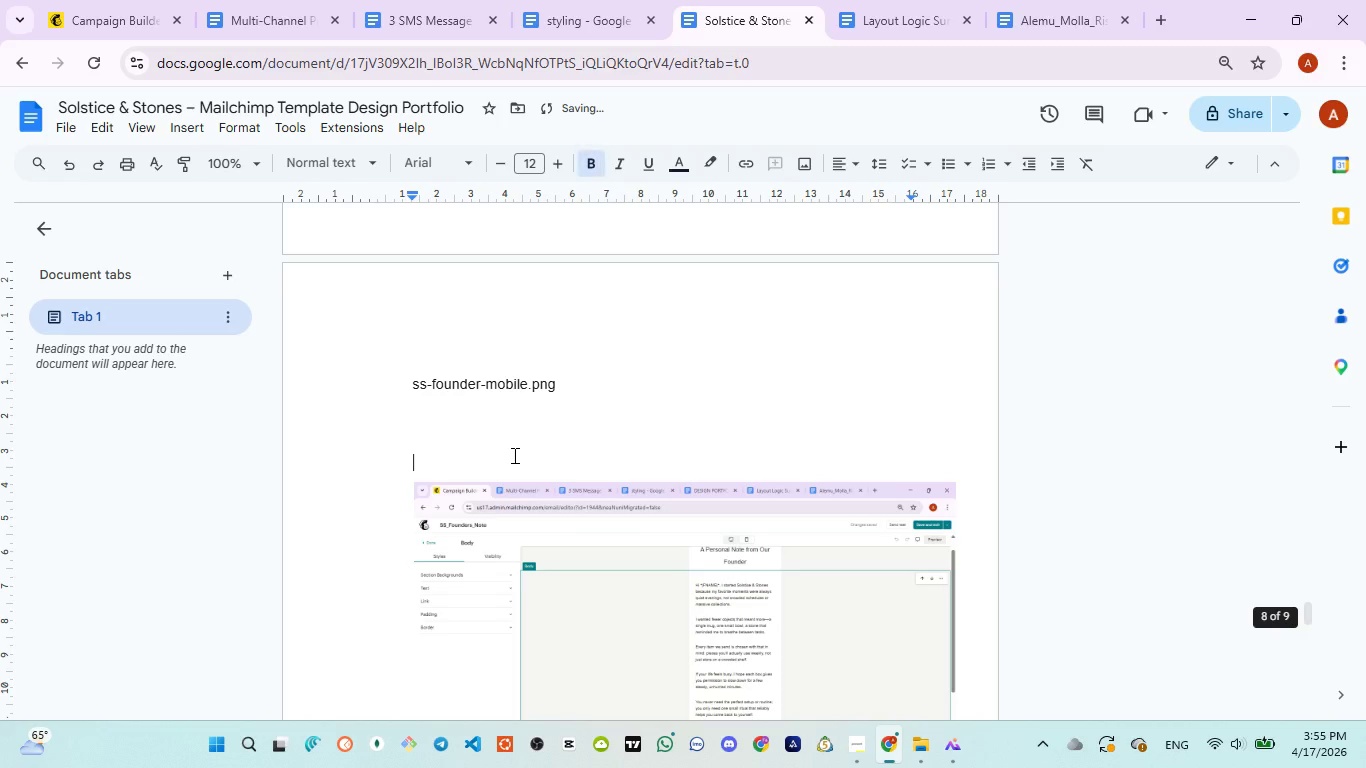 
left_click([513, 455])
 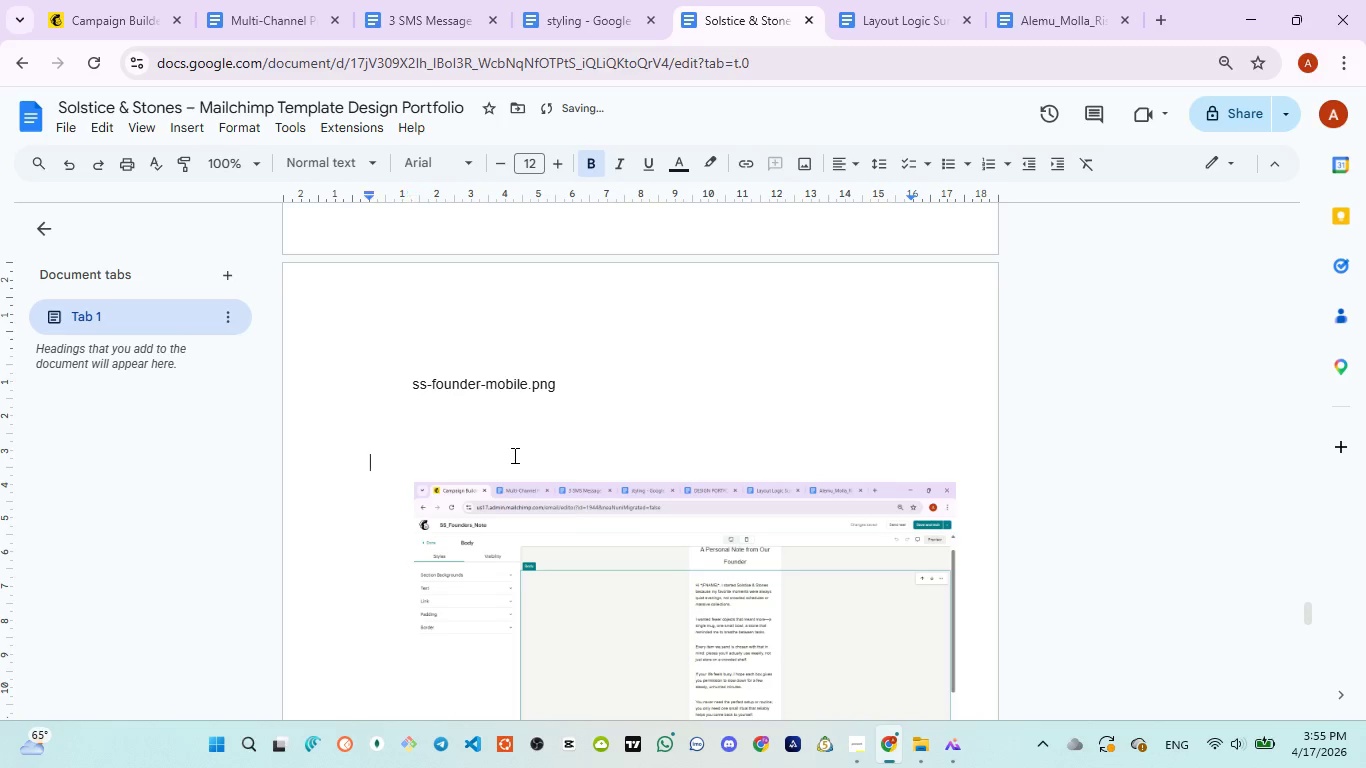 
key(Backspace)
 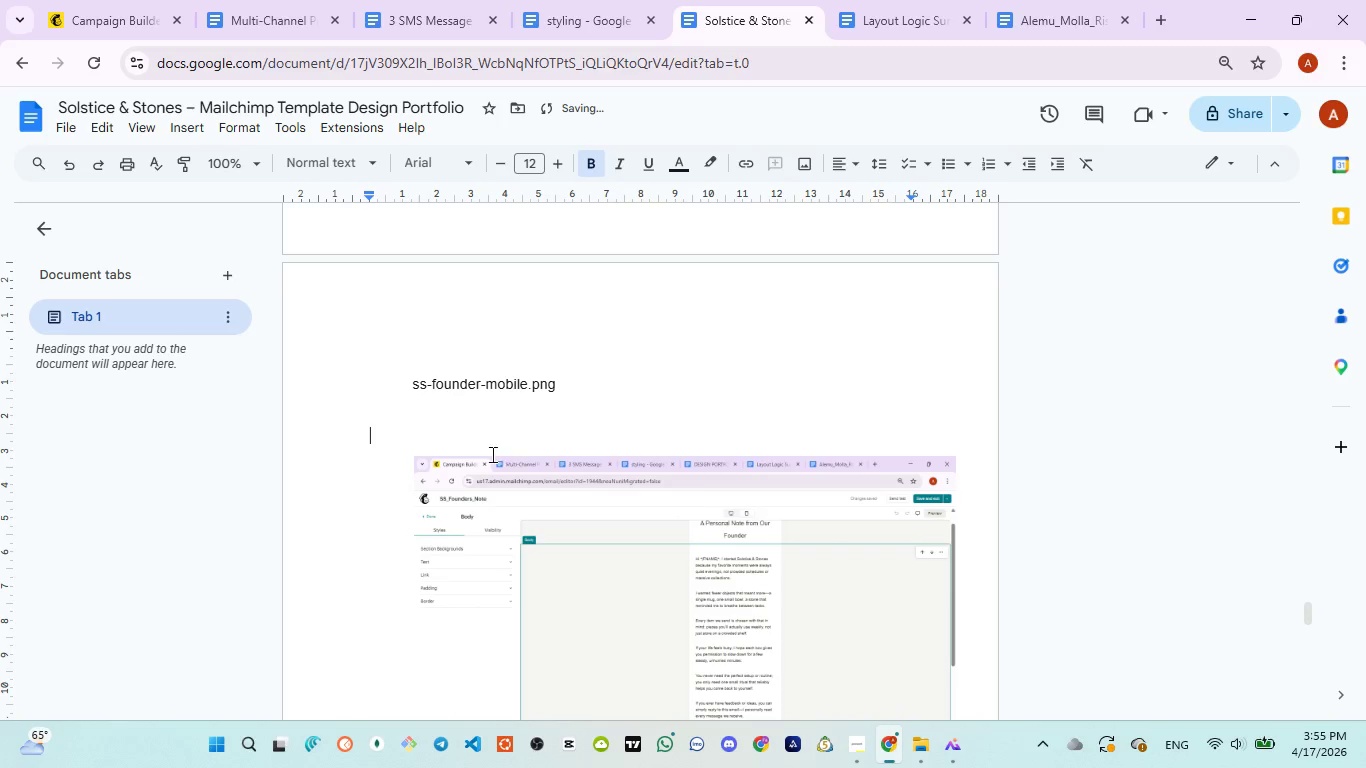 
key(Backspace)
 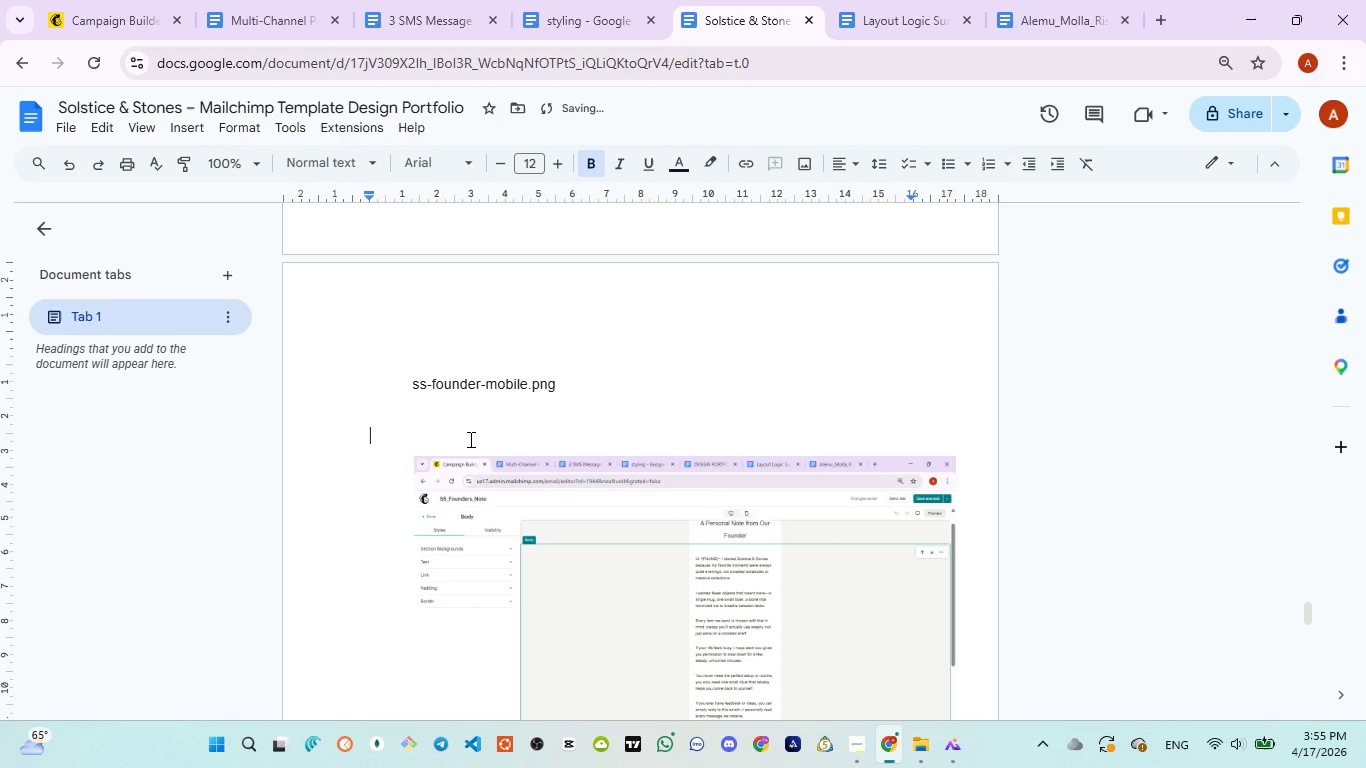 
left_click([469, 439])
 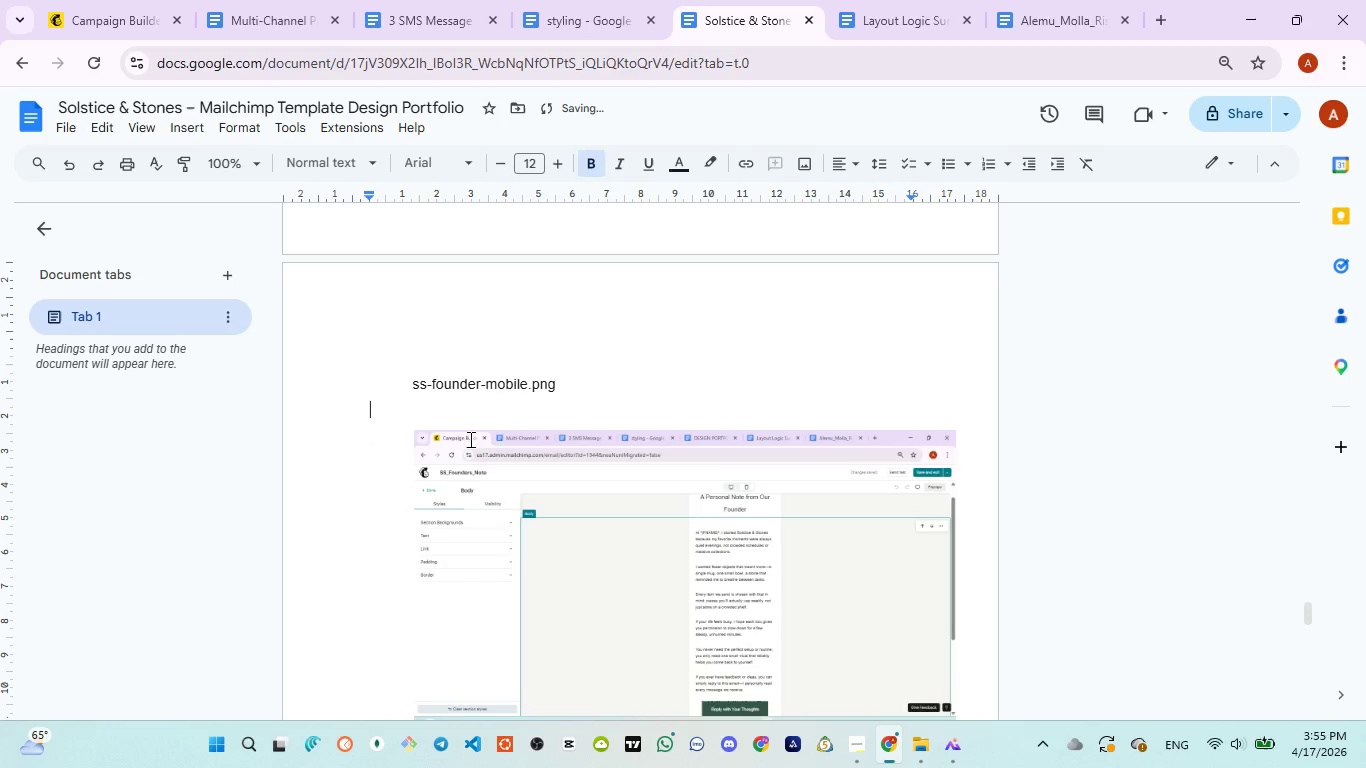 
key(Backspace)
 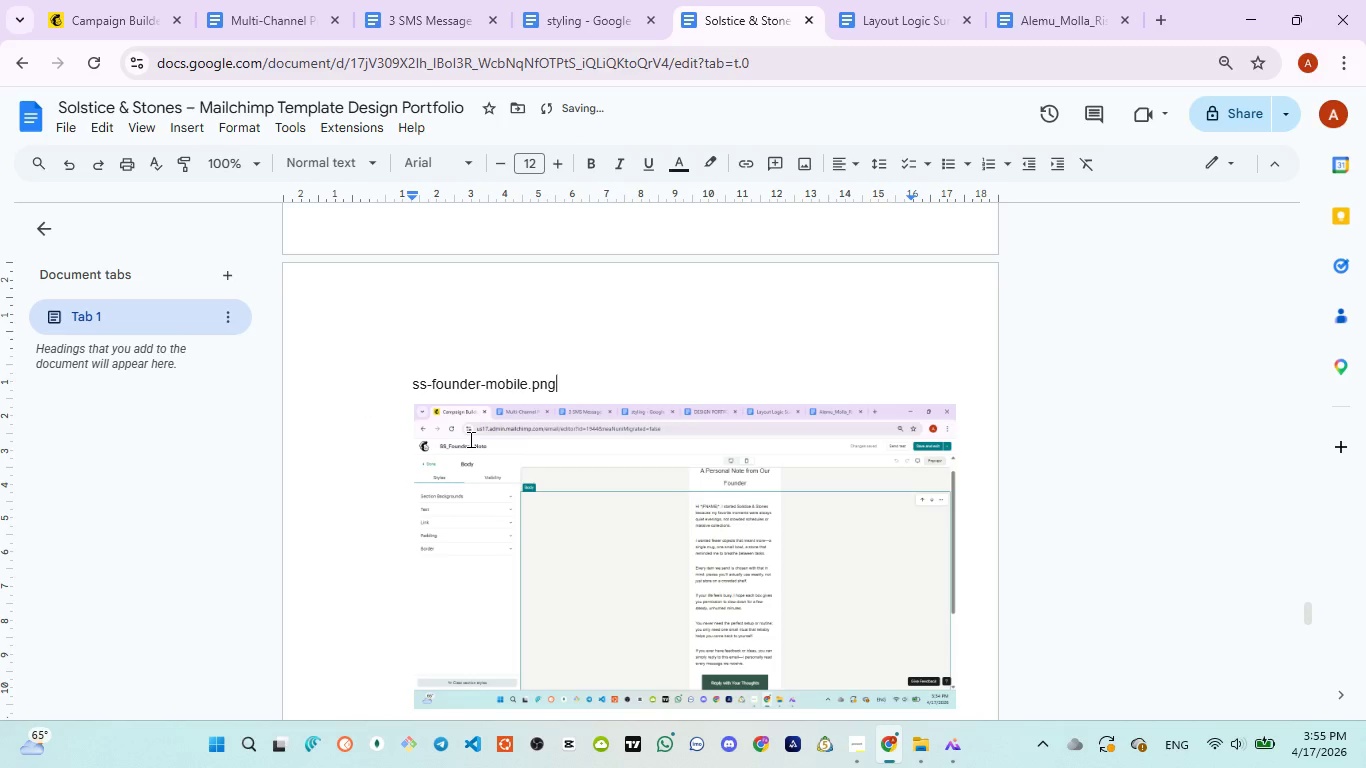 
key(Backspace)
 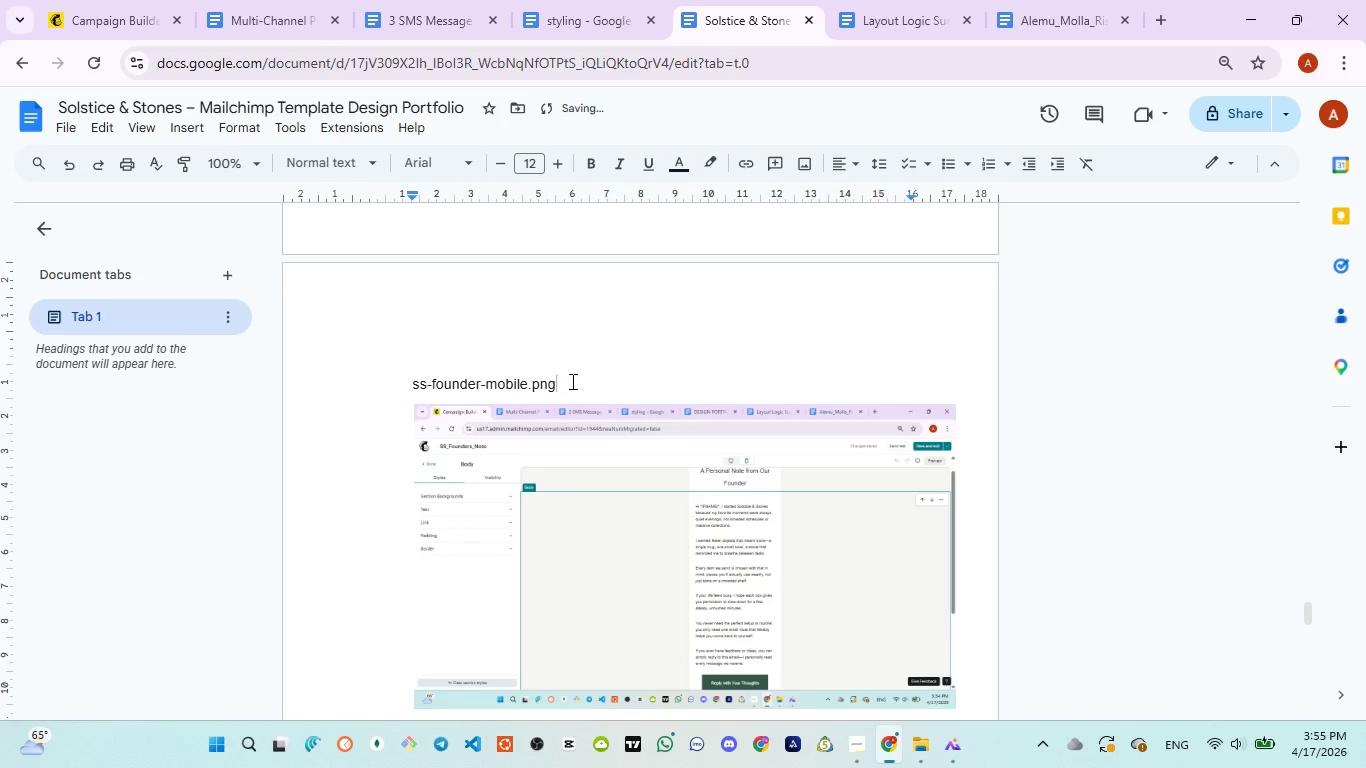 
left_click([400, 378])
 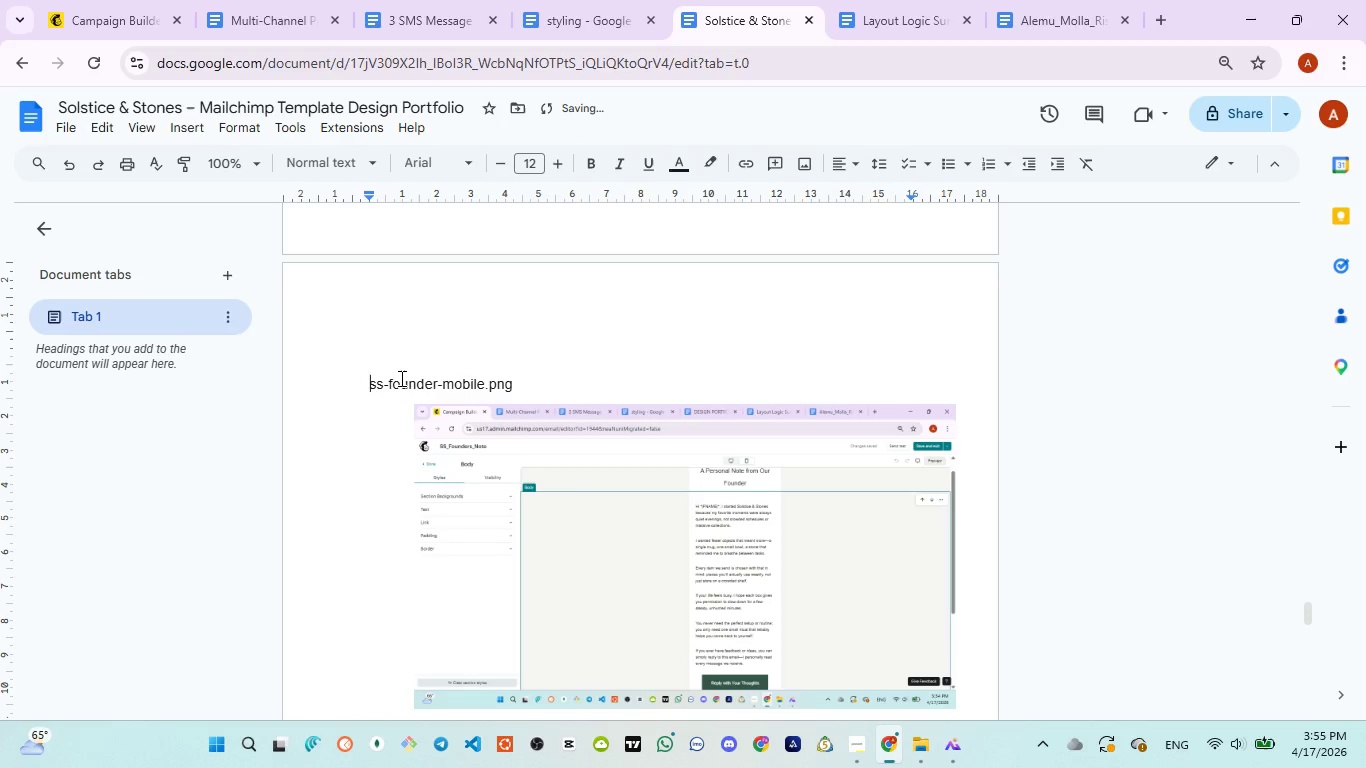 
key(Backspace)
 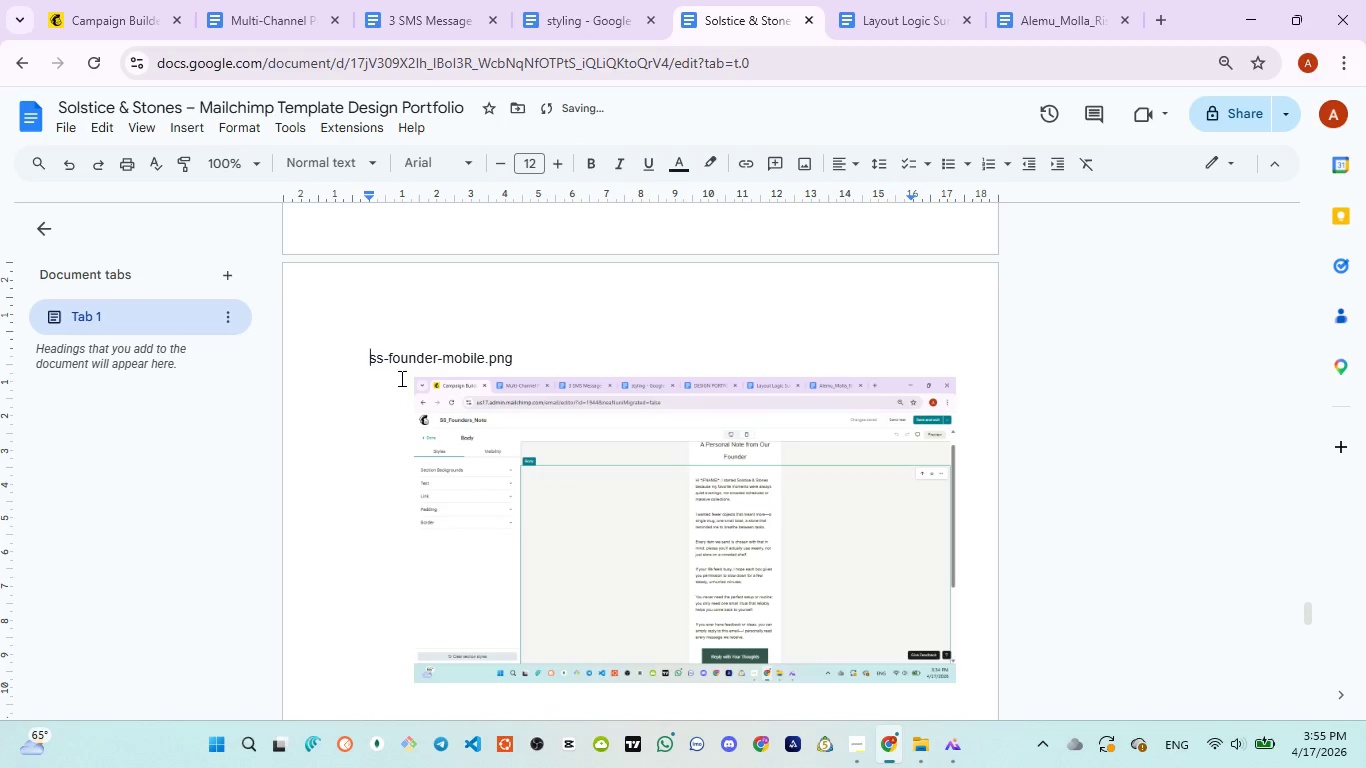 
key(Backspace)
 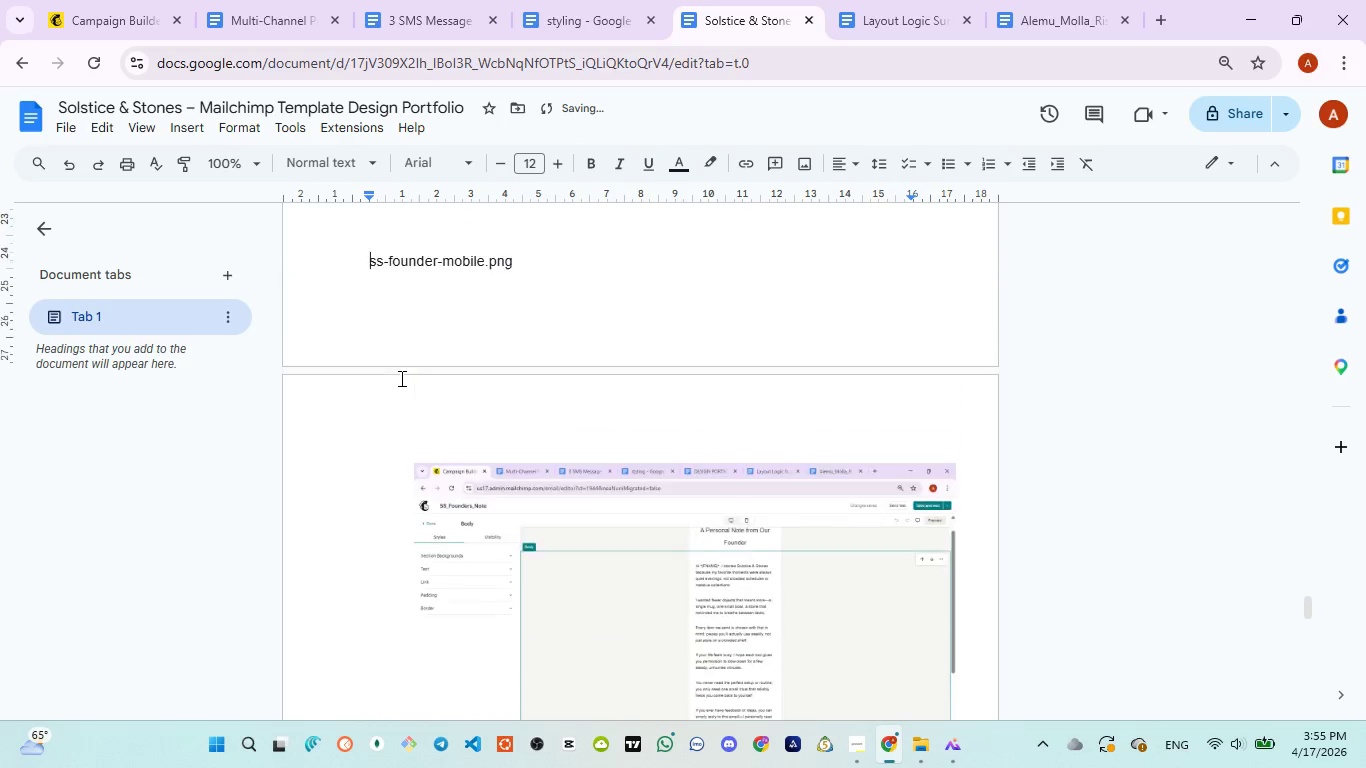 
key(Backspace)
 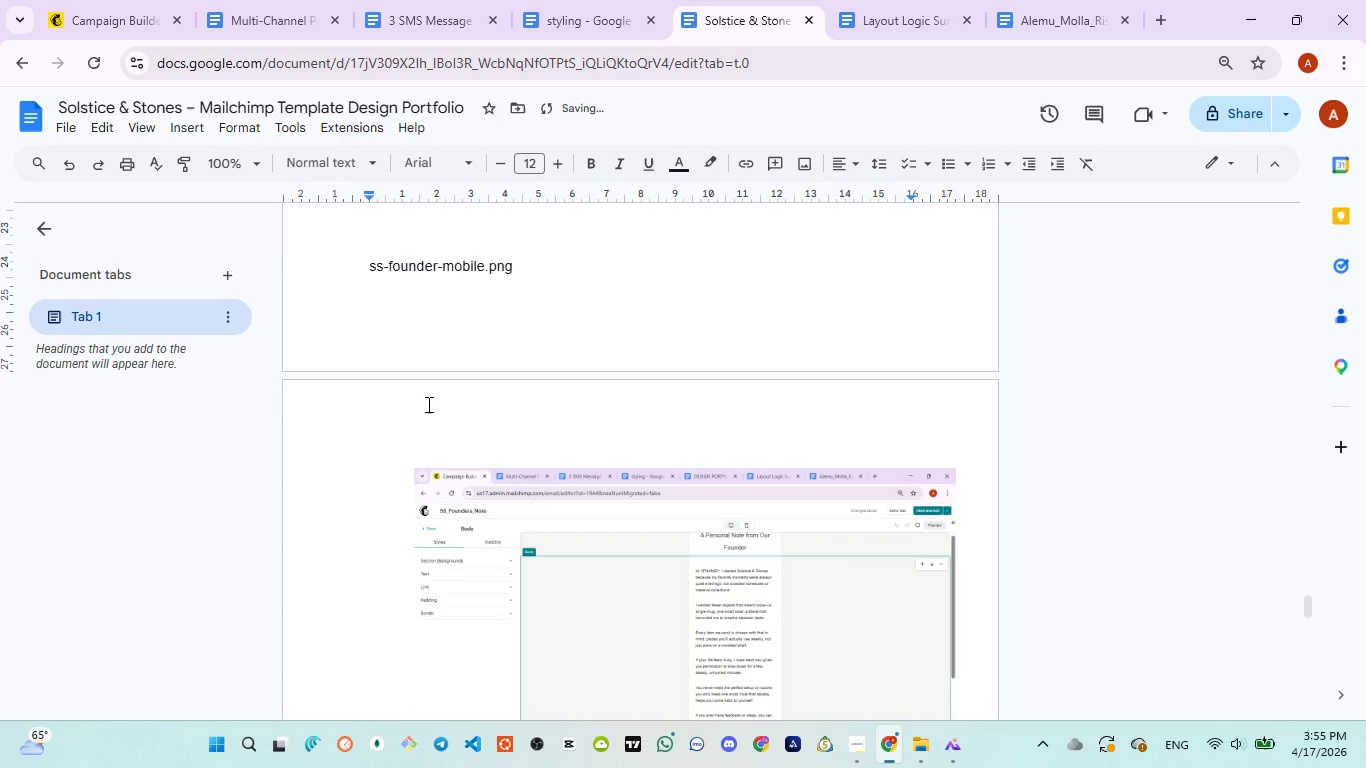 
key(Enter)
 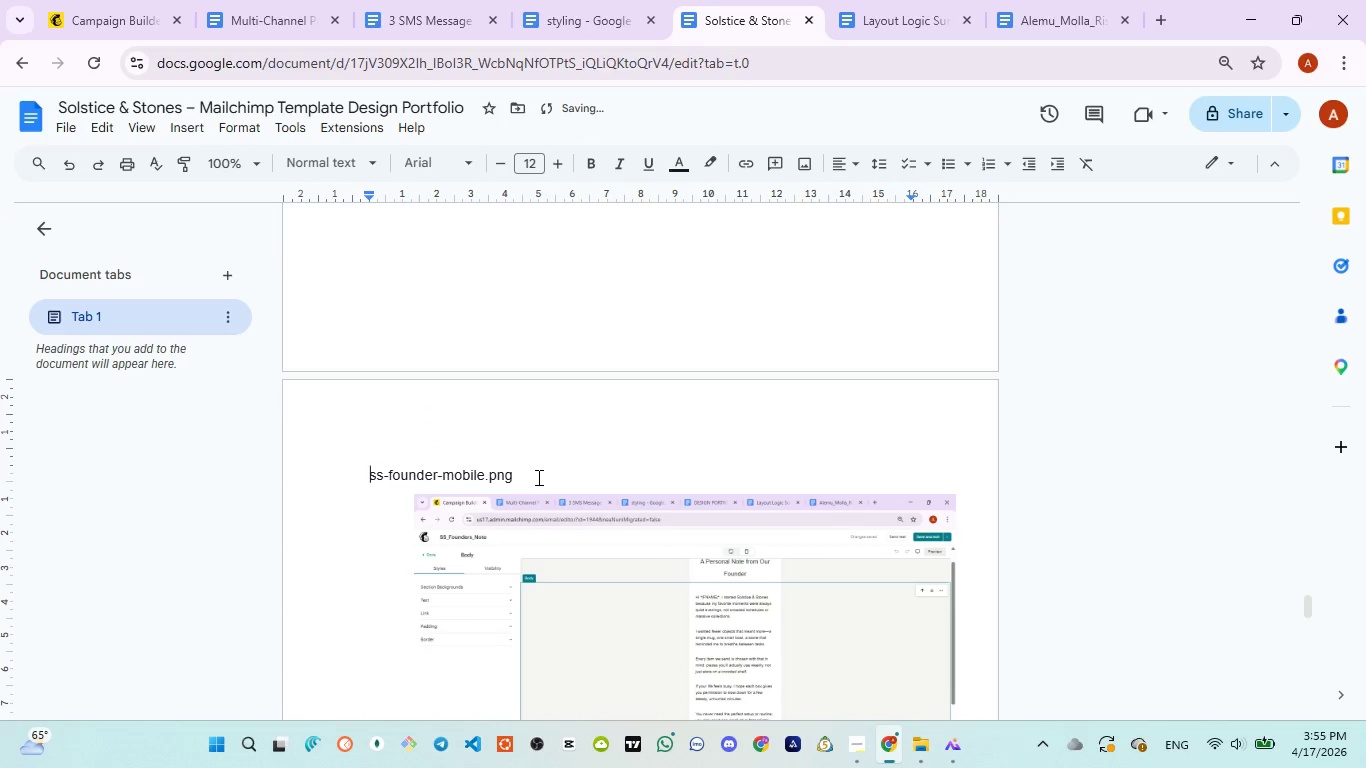 
left_click([539, 477])
 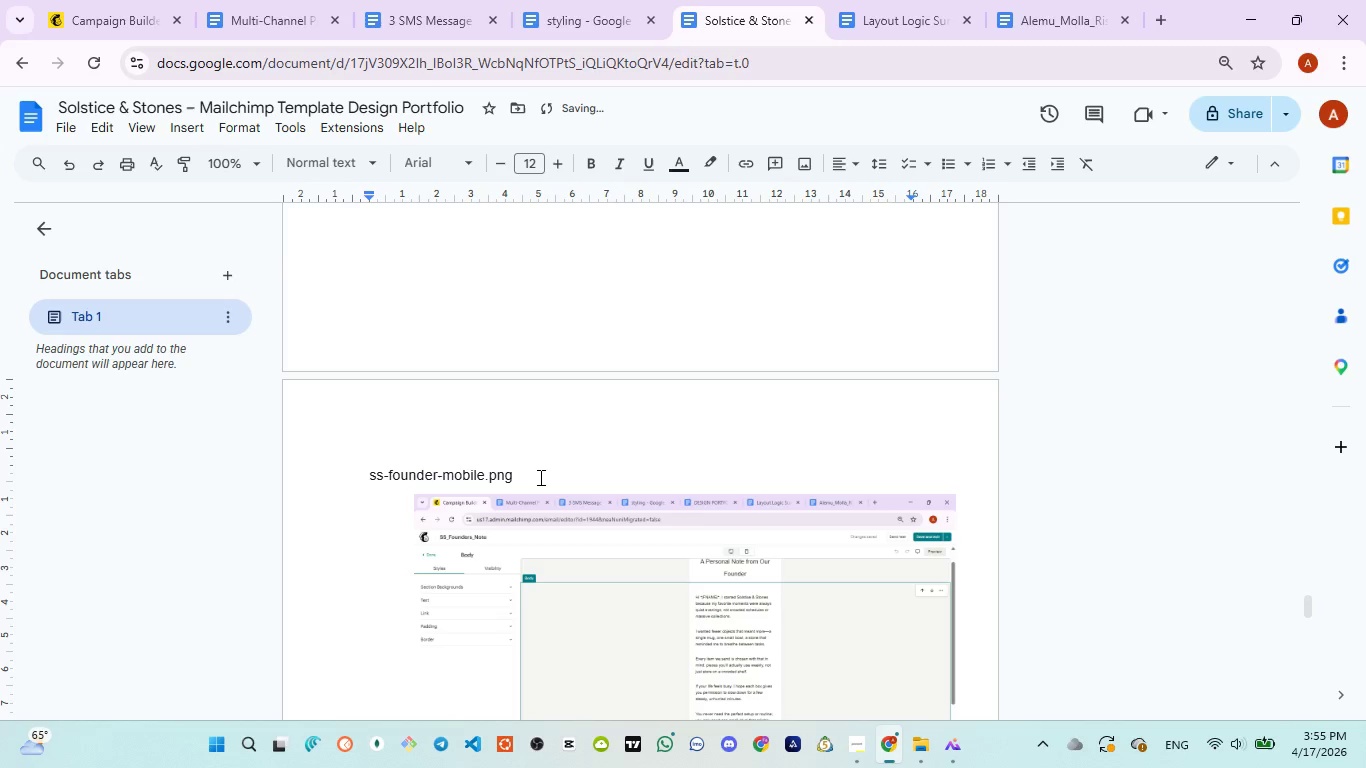 
key(Shift+Semicolon)
 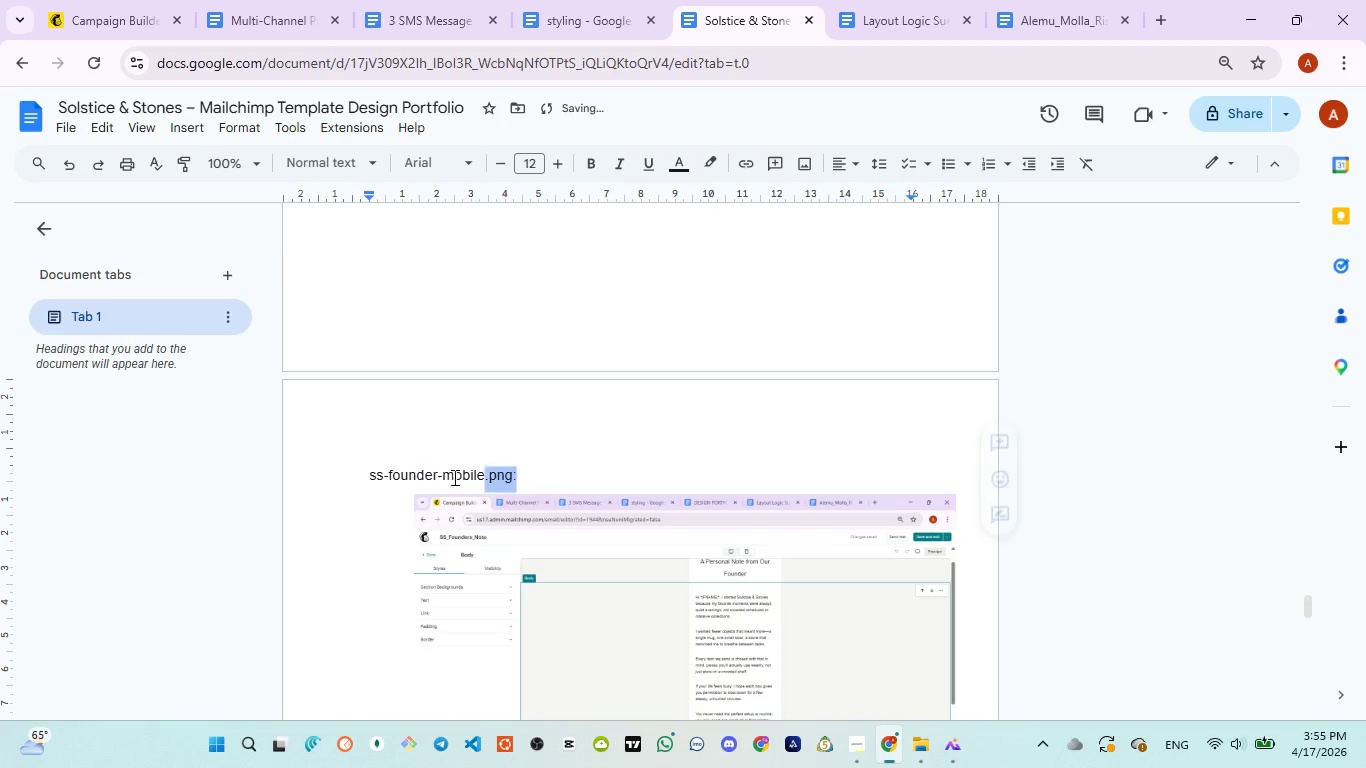 
left_click_drag(start_coordinate=[539, 477], to_coordinate=[333, 473])
 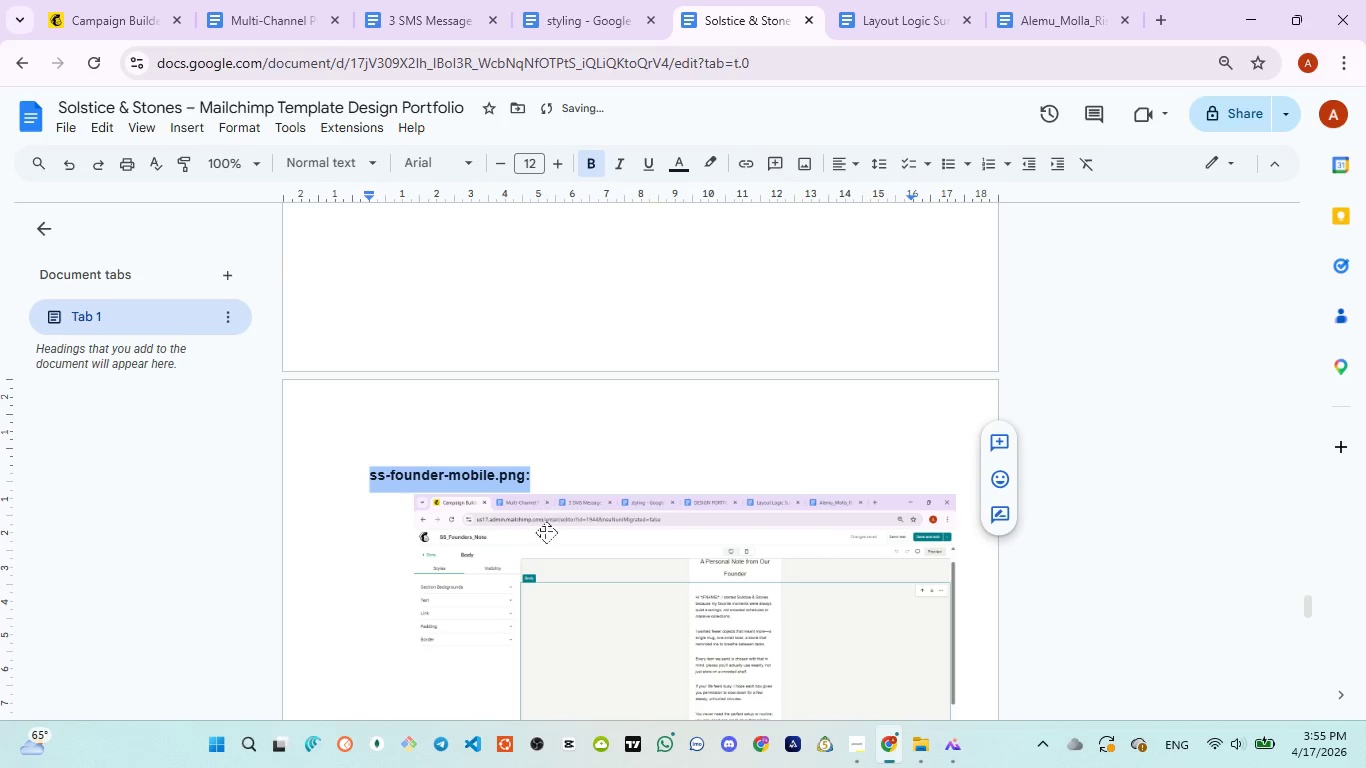 
scroll: coordinate [546, 536], scroll_direction: down, amount: 4.0
 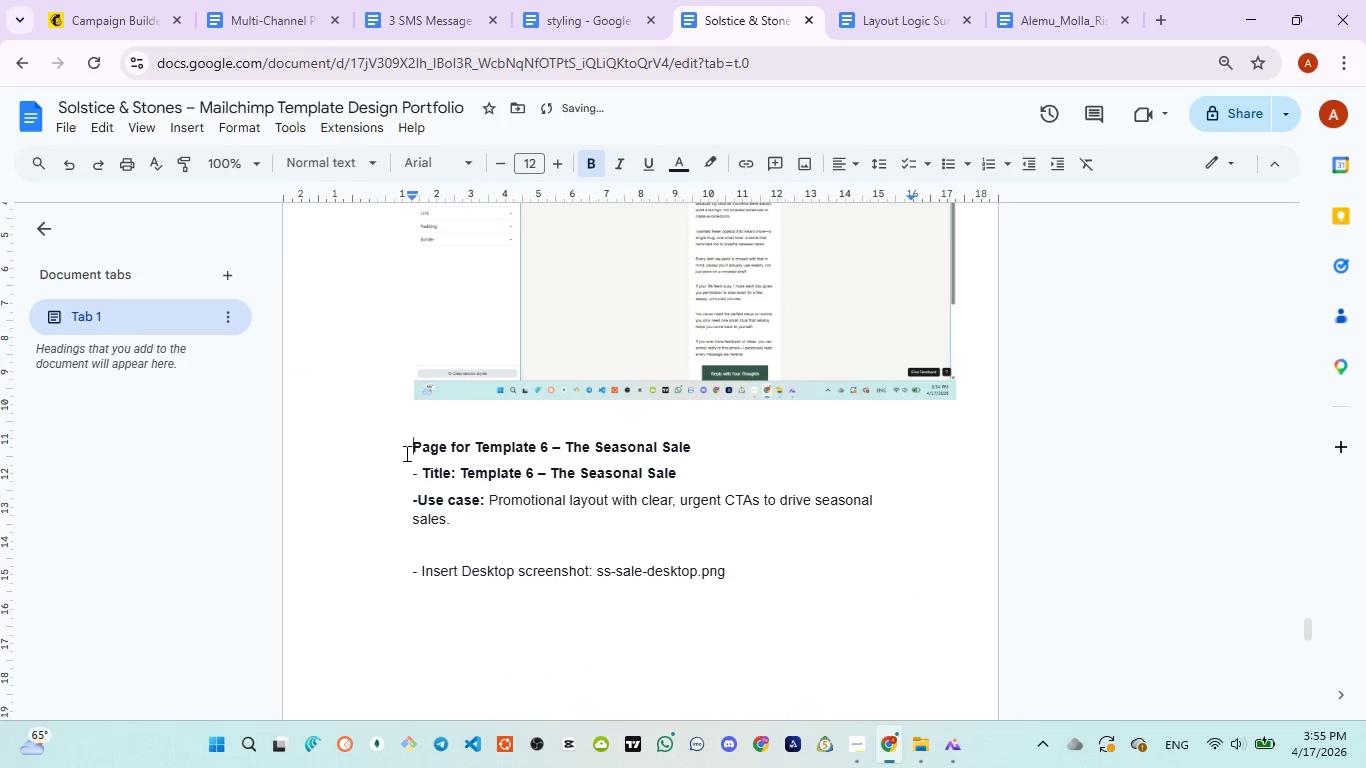 
left_click([405, 453])
 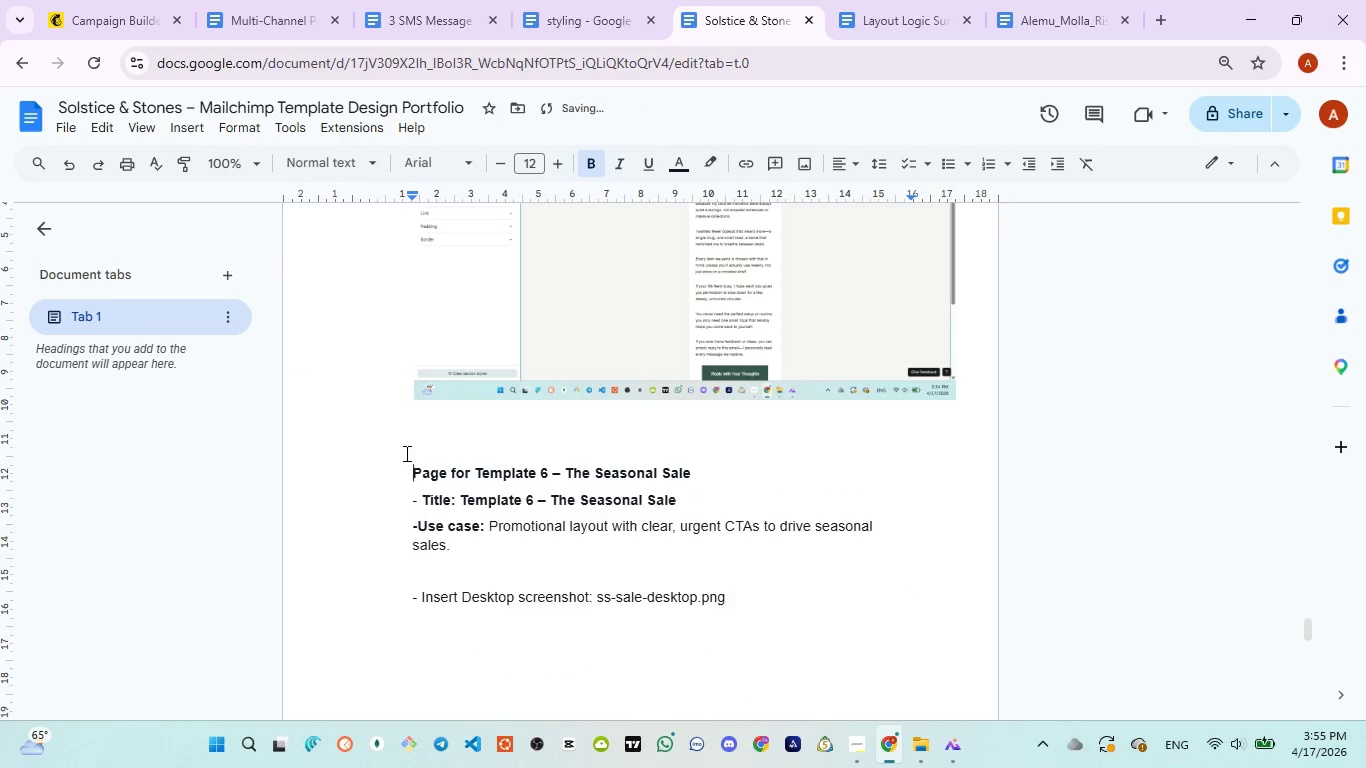 
key(Enter)
 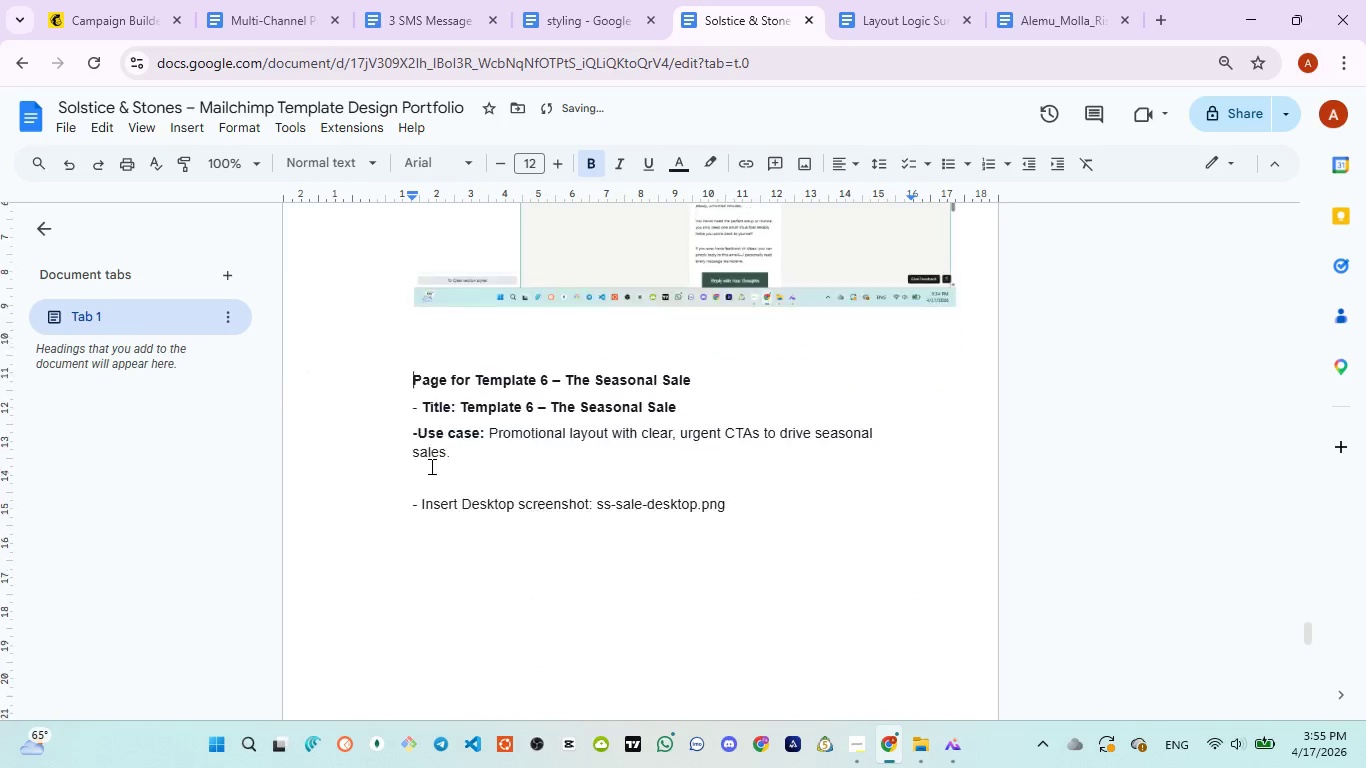 
scroll: coordinate [430, 466], scroll_direction: down, amount: 2.0
 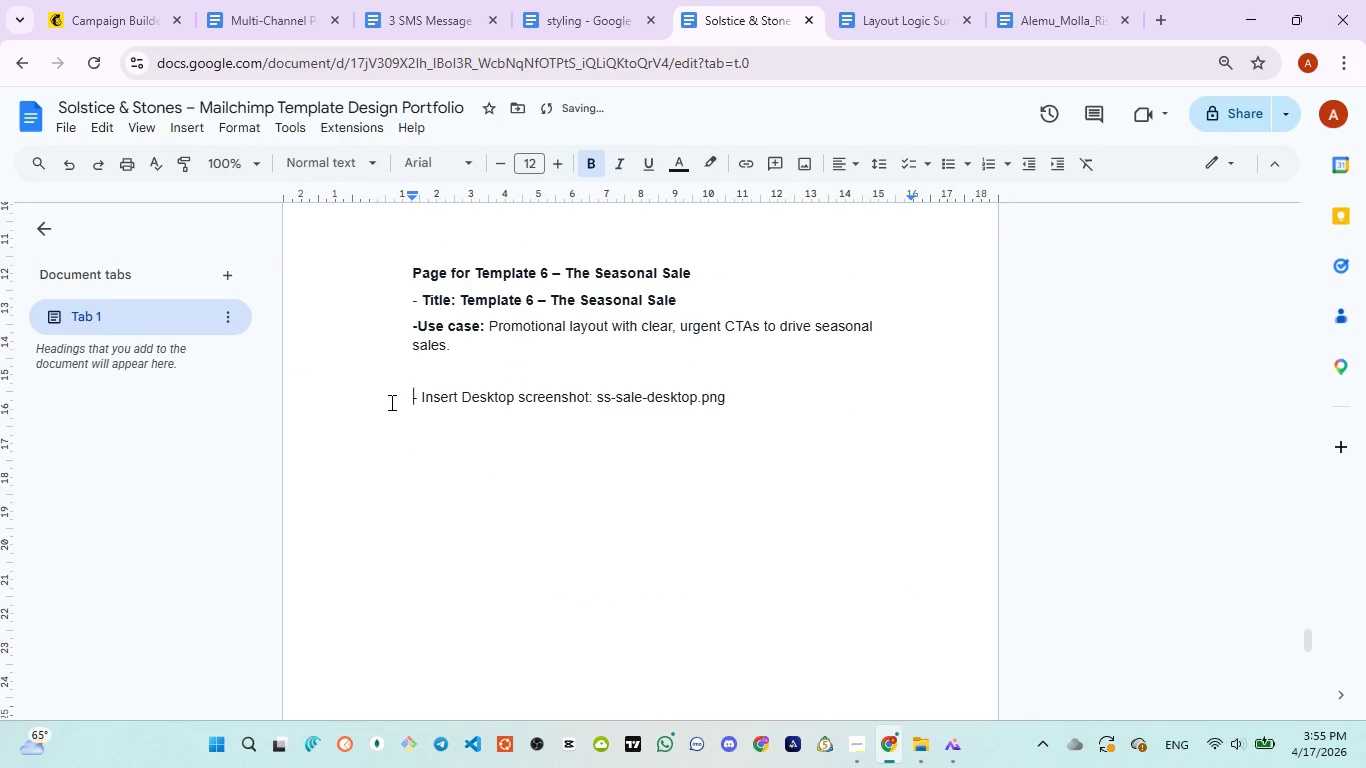 
left_click_drag(start_coordinate=[390, 402], to_coordinate=[596, 393])
 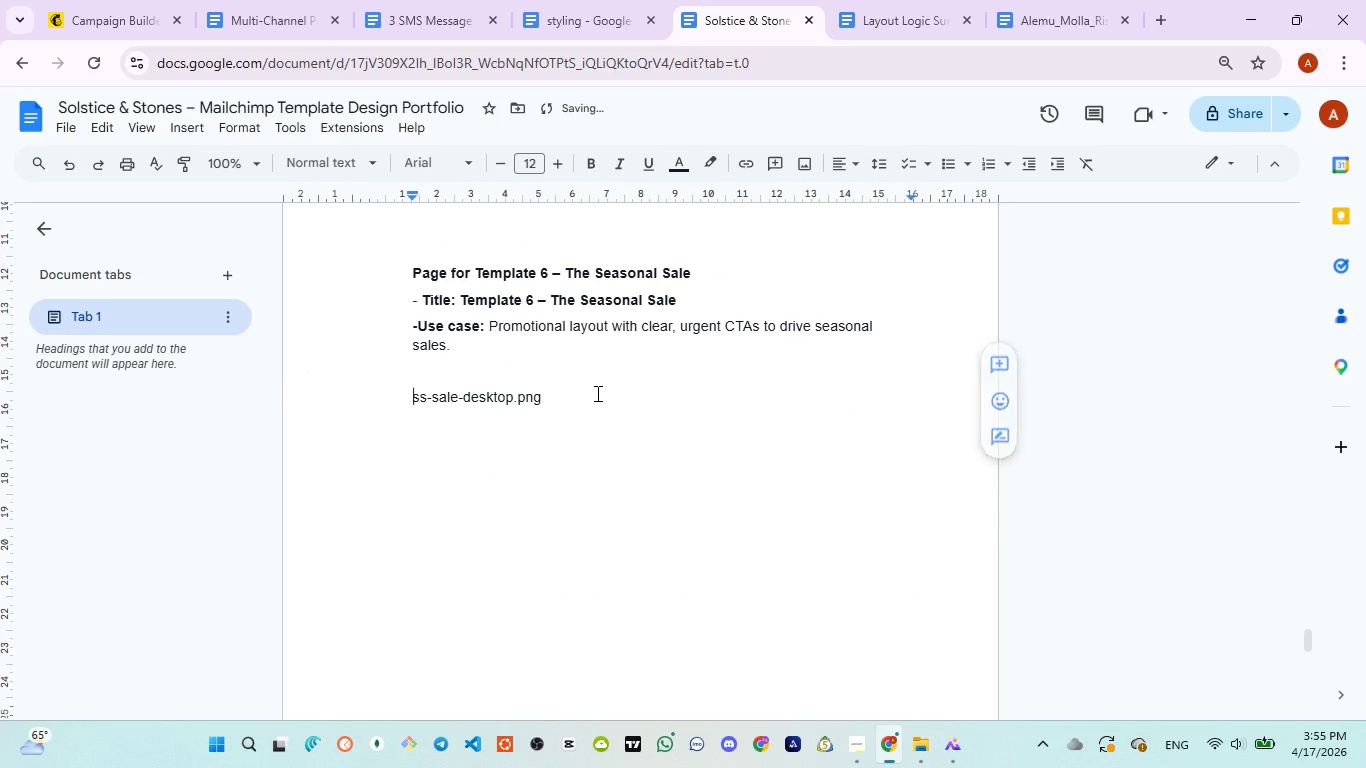 
key(Backspace)
 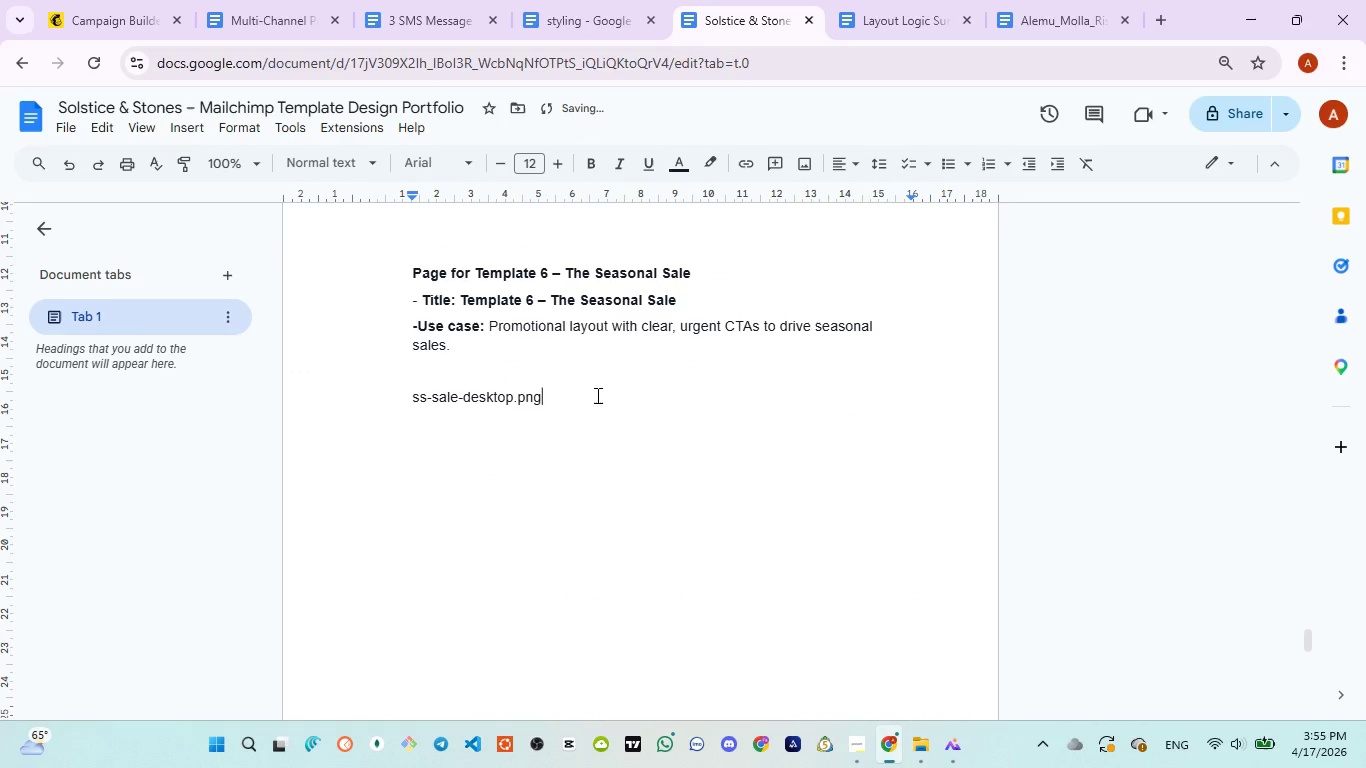 
left_click([596, 395])
 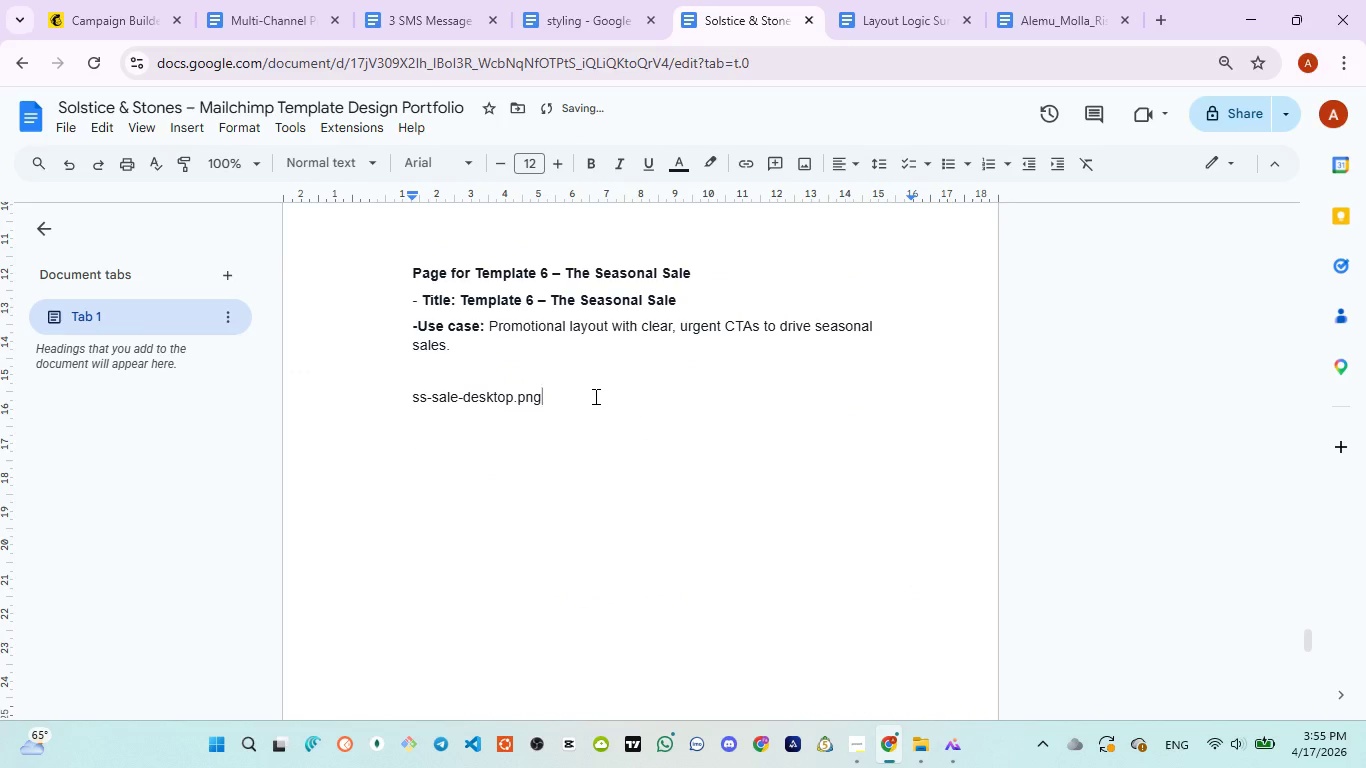 
key(Shift+P)
 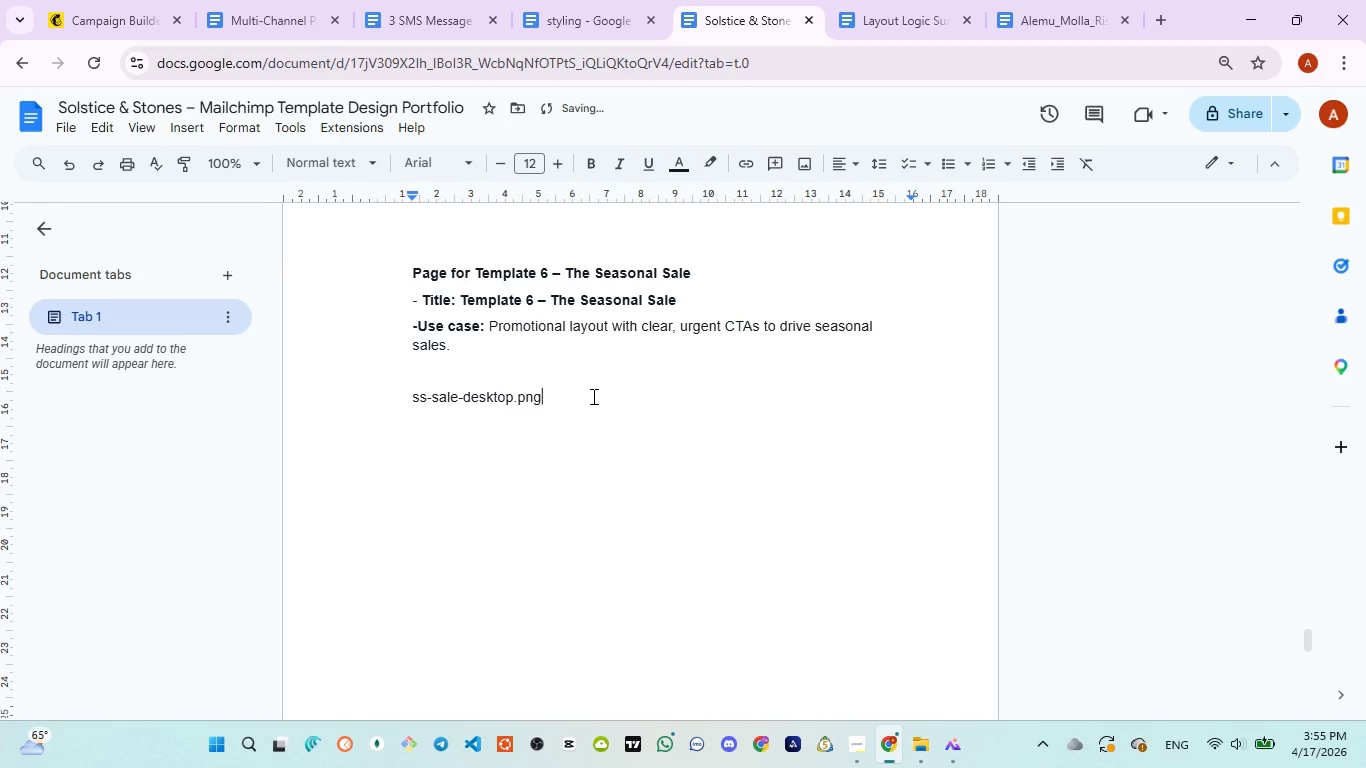 
key(Backspace)
 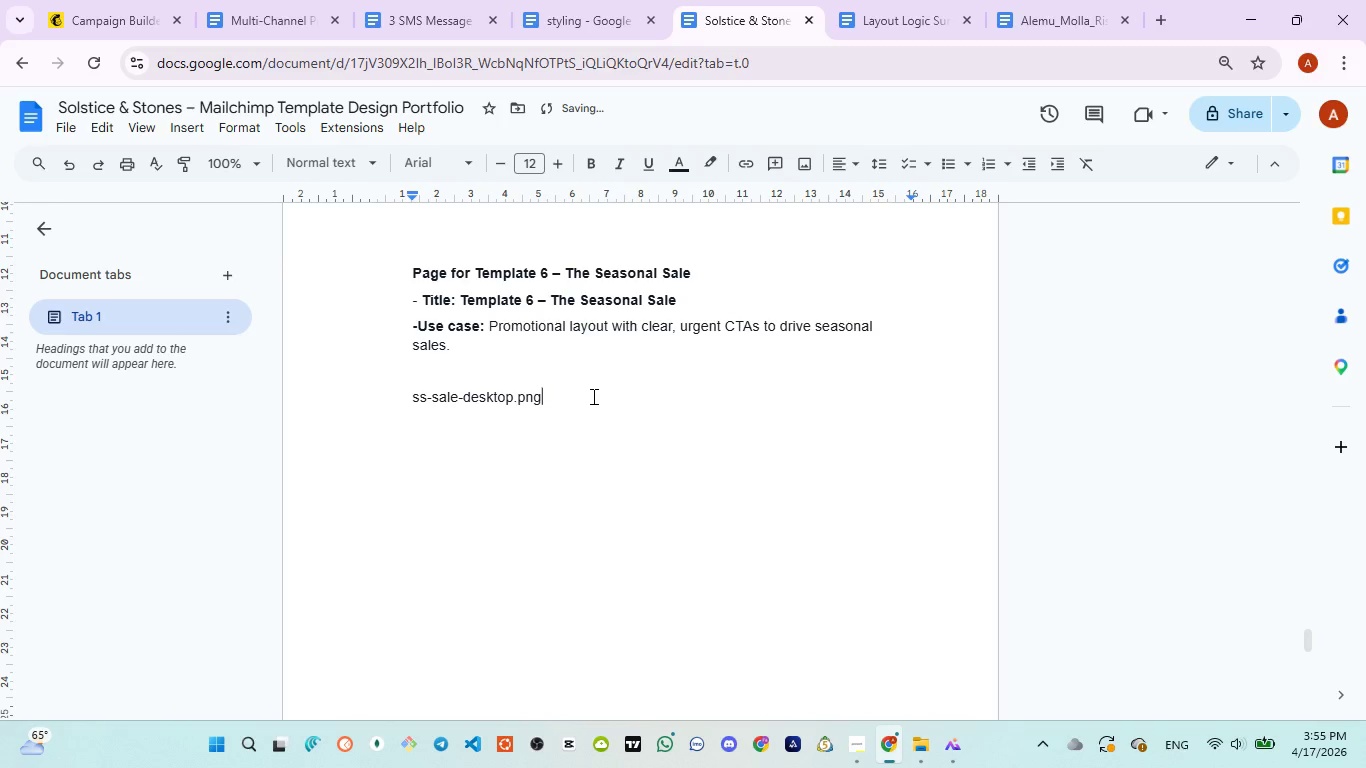 
key(Shift+Semicolon)
 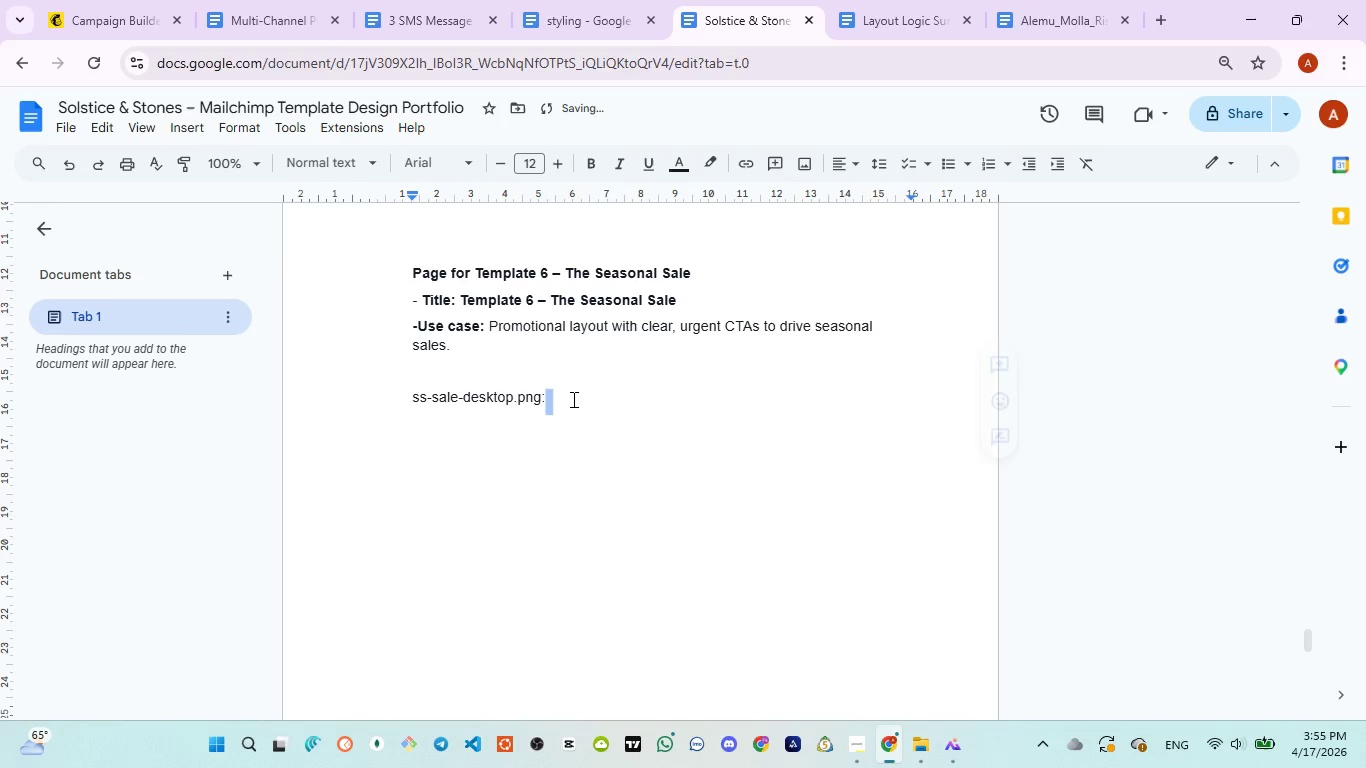 
left_click_drag(start_coordinate=[590, 396], to_coordinate=[378, 399])
 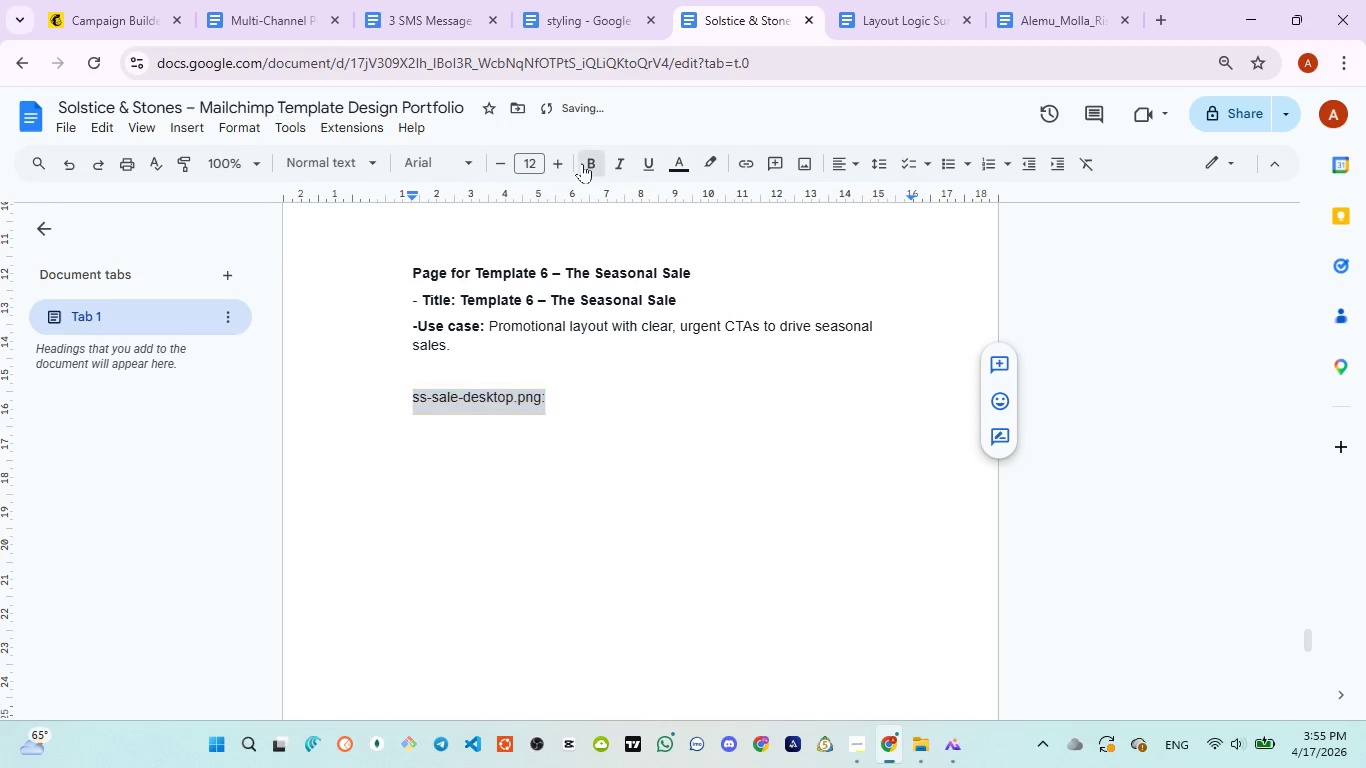 
left_click_drag(start_coordinate=[582, 163], to_coordinate=[583, 171])
 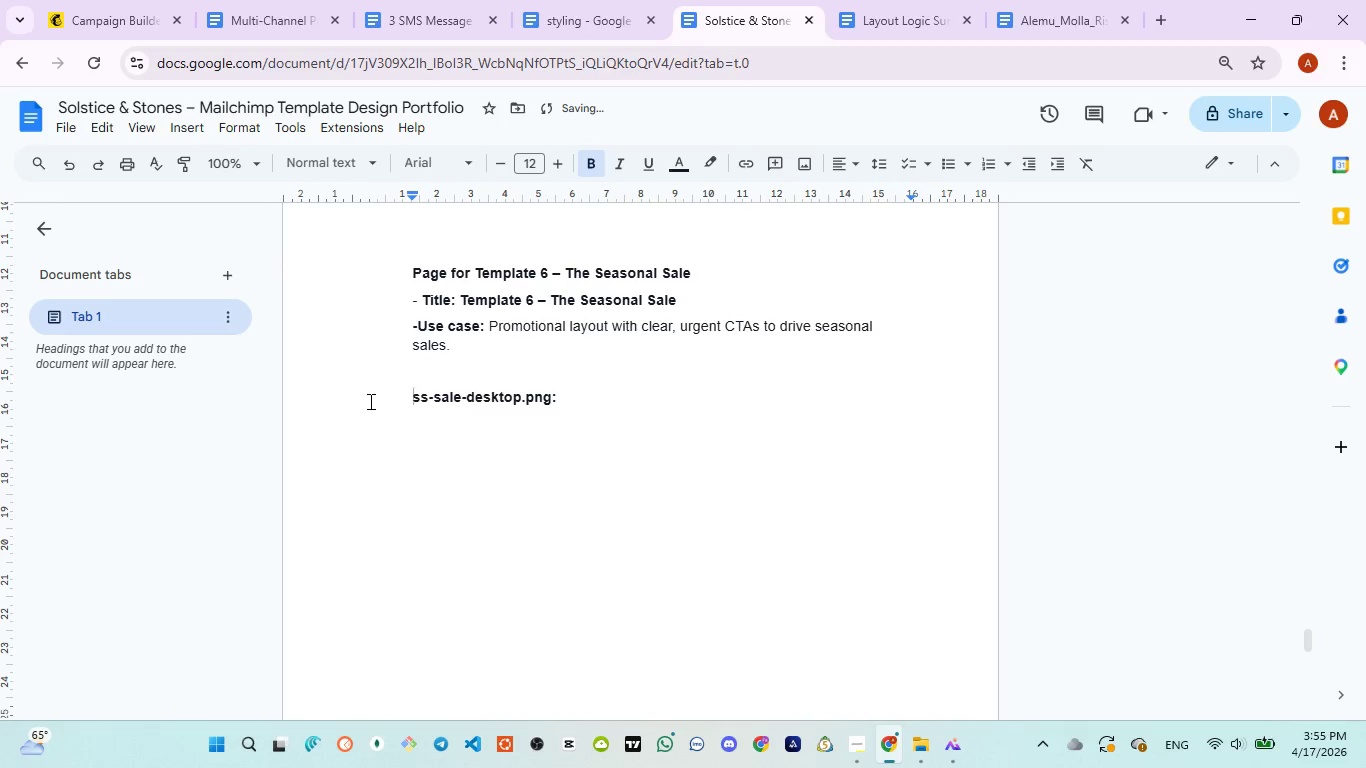 
key(Enter)
 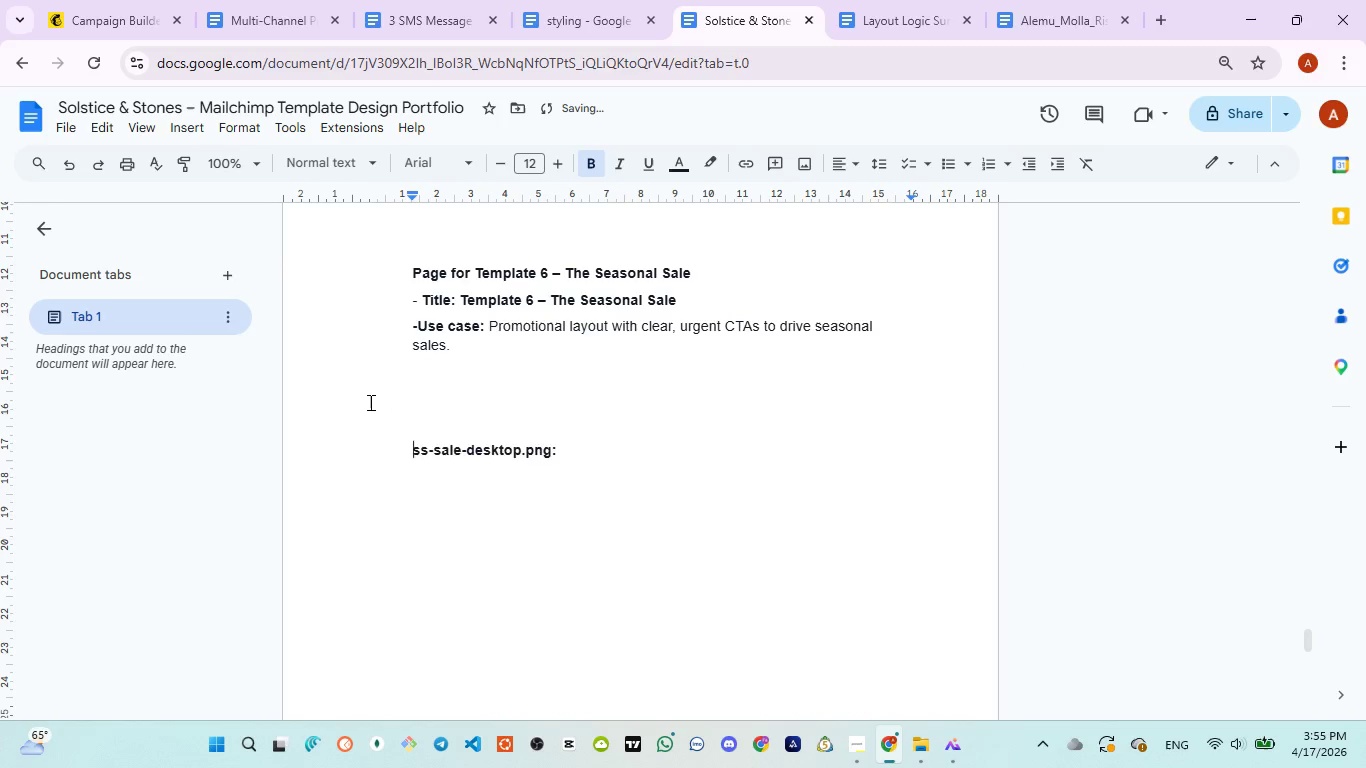 
key(Enter)
 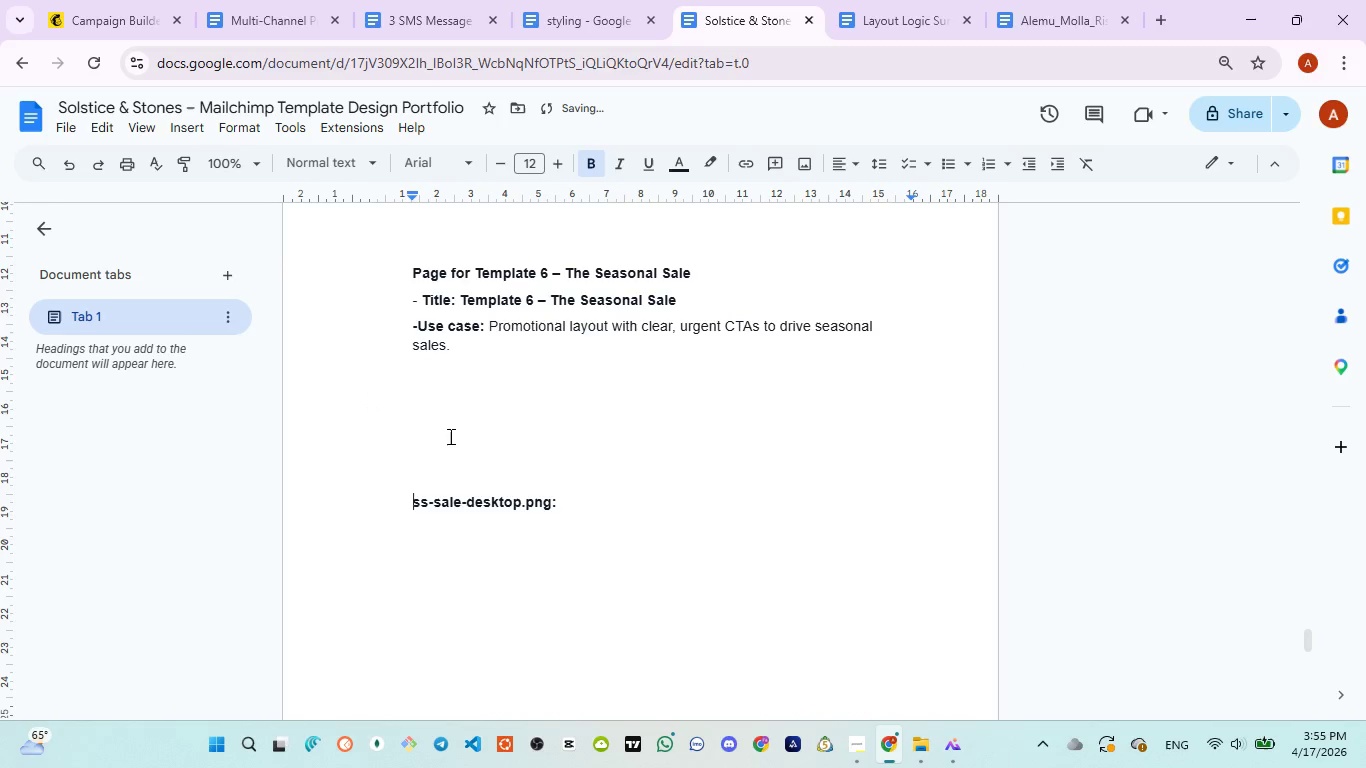 
key(Enter)
 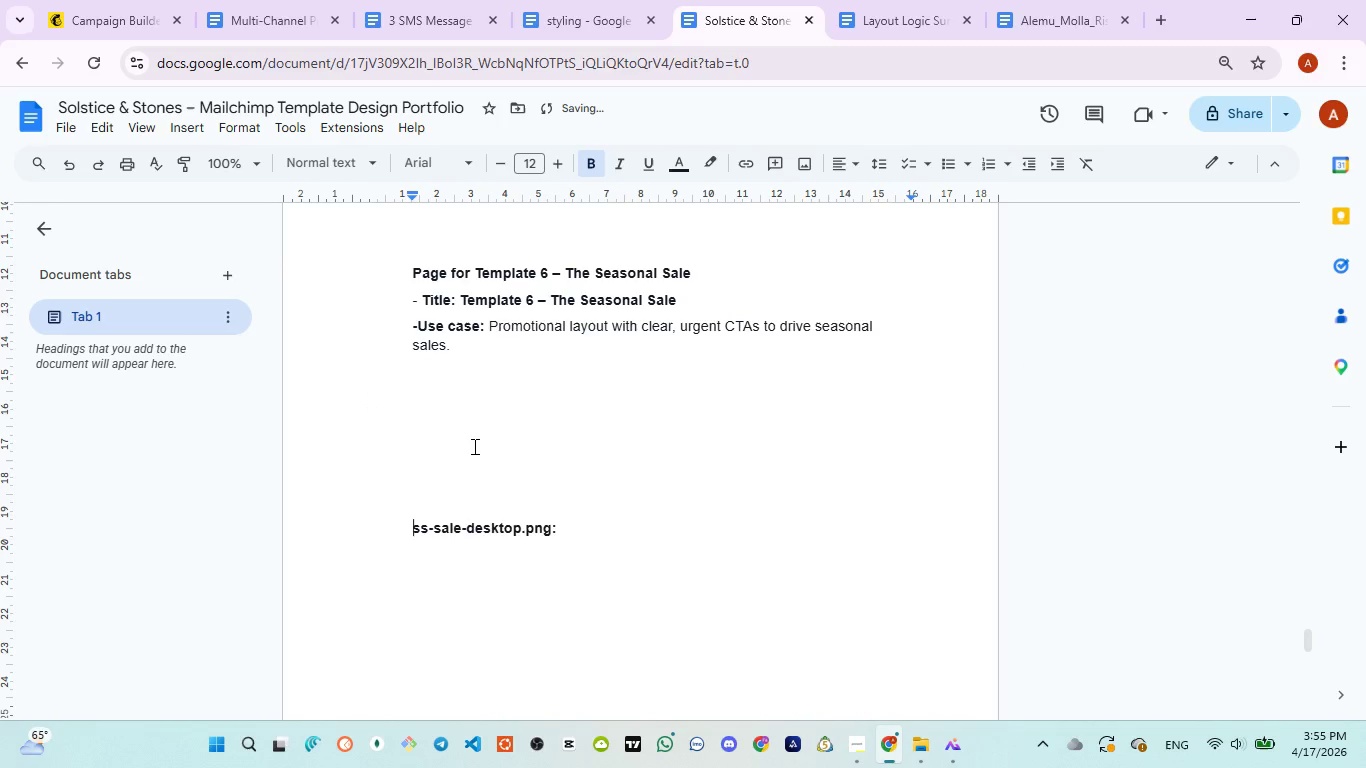 
key(Enter)
 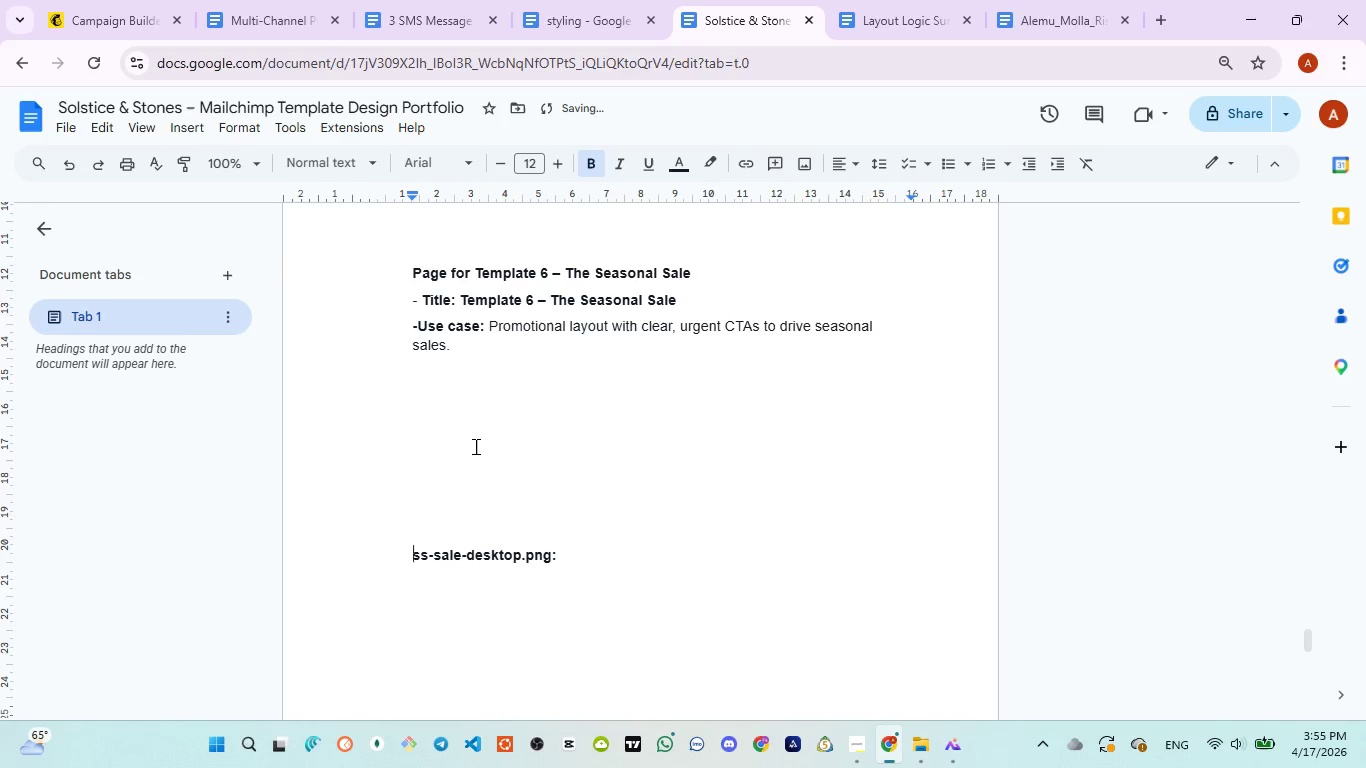 
key(Enter)
 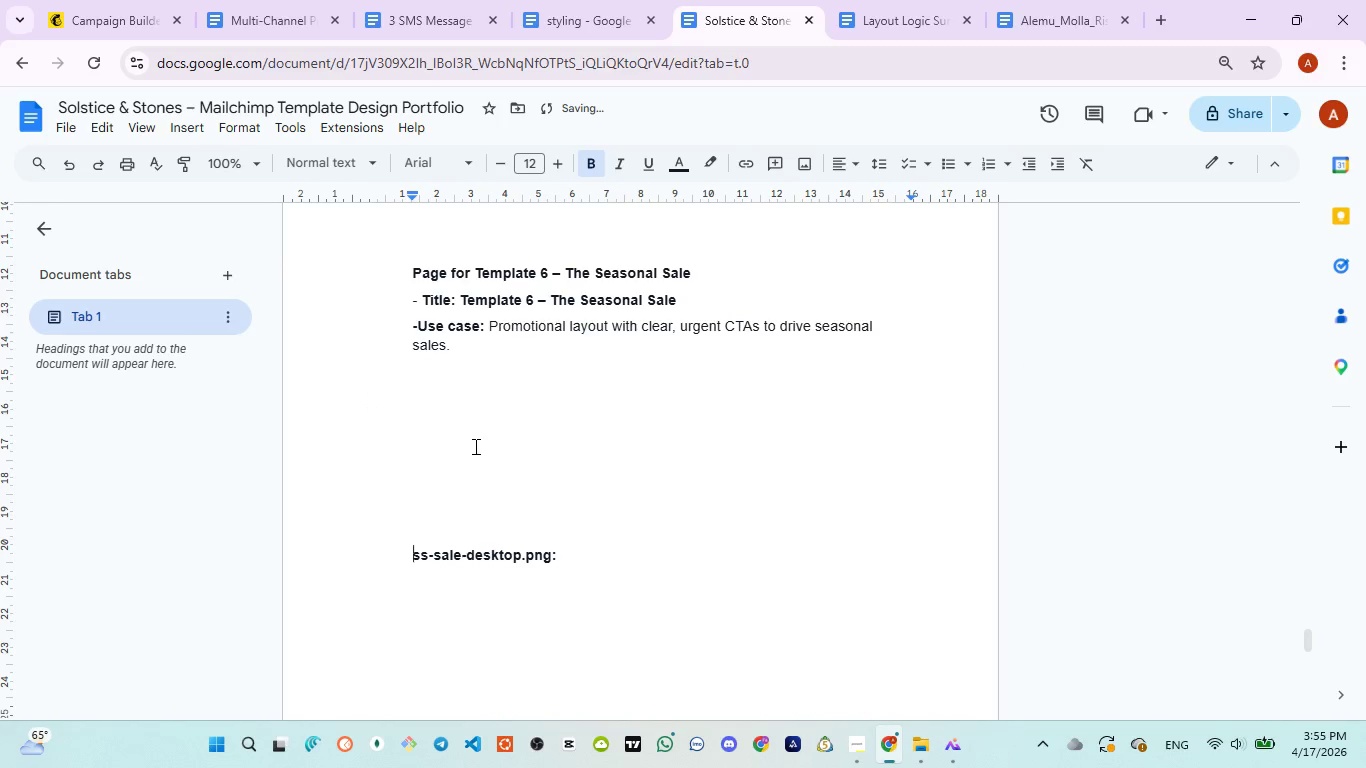 
key(Enter)
 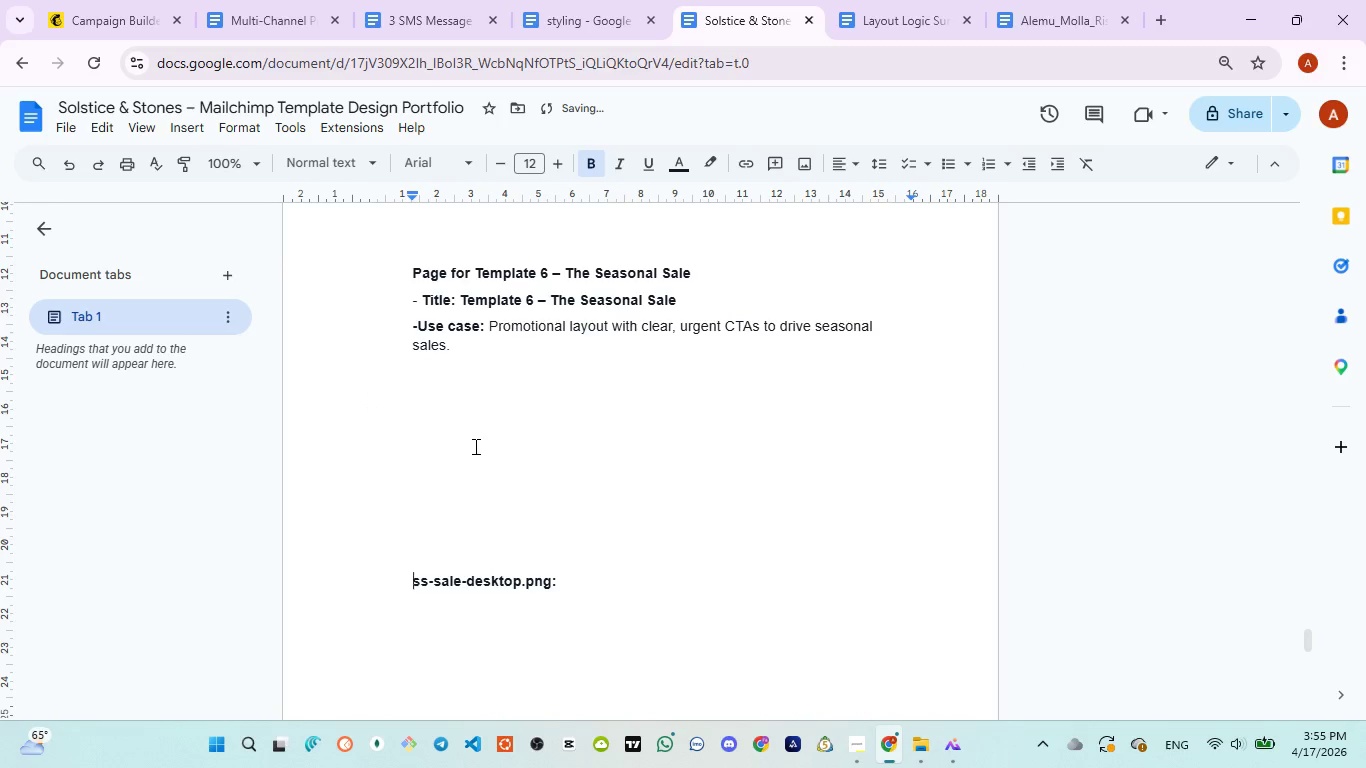 
key(Enter)
 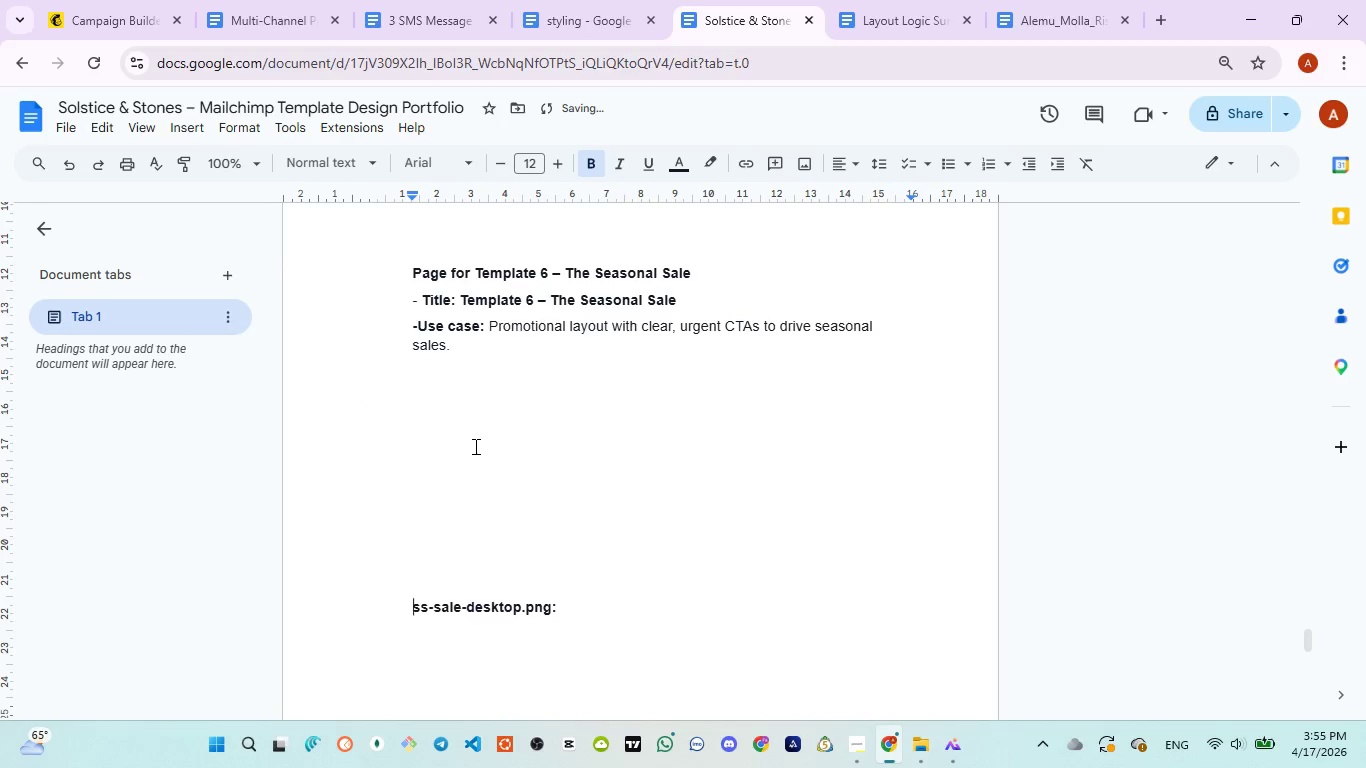 
key(Enter)
 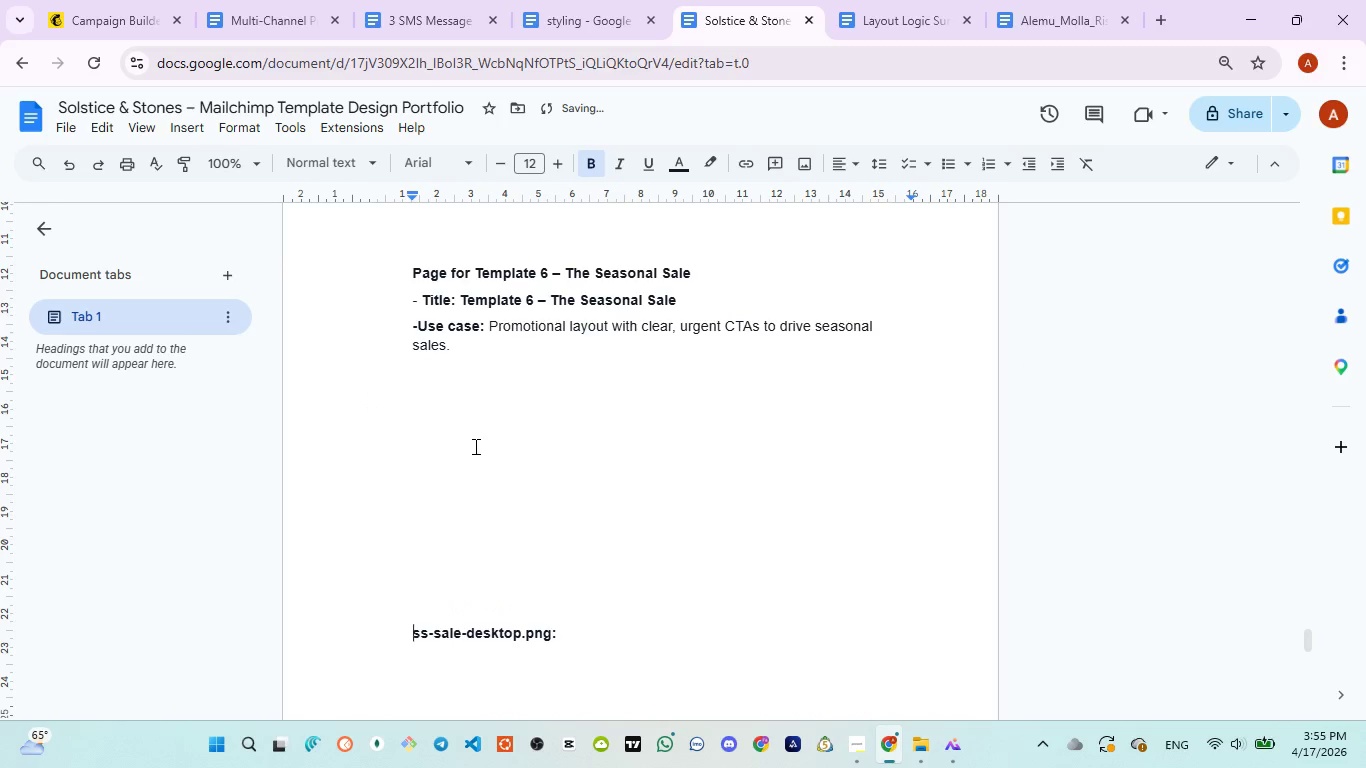 
key(Enter)
 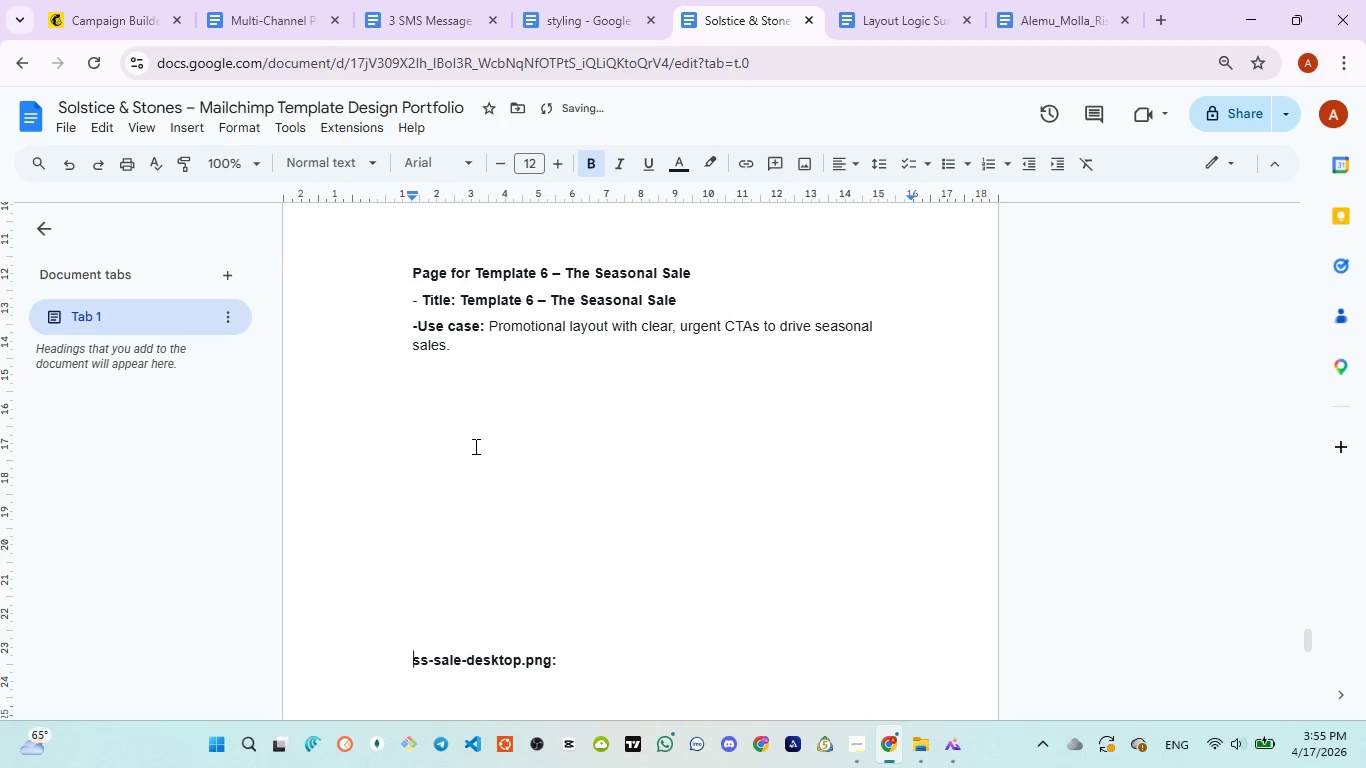 
key(Enter)
 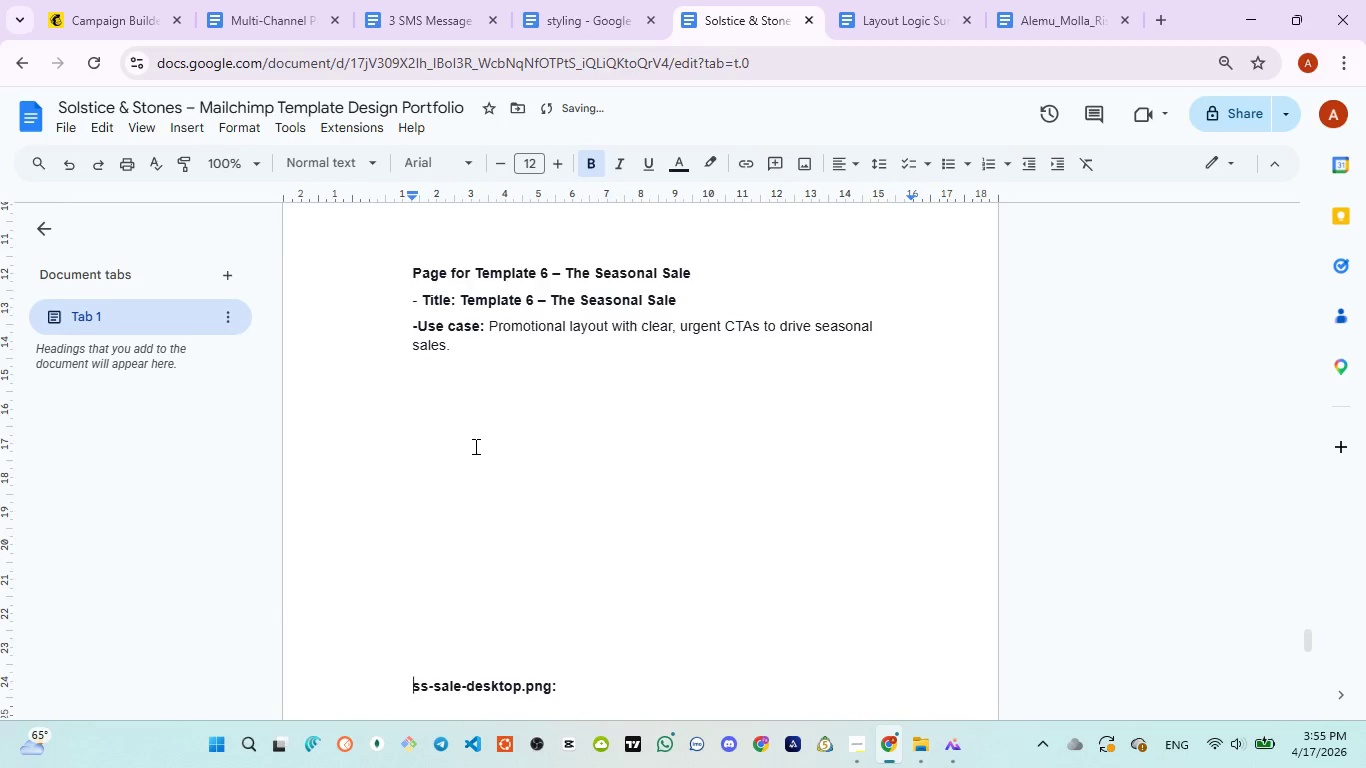 
key(Enter)
 